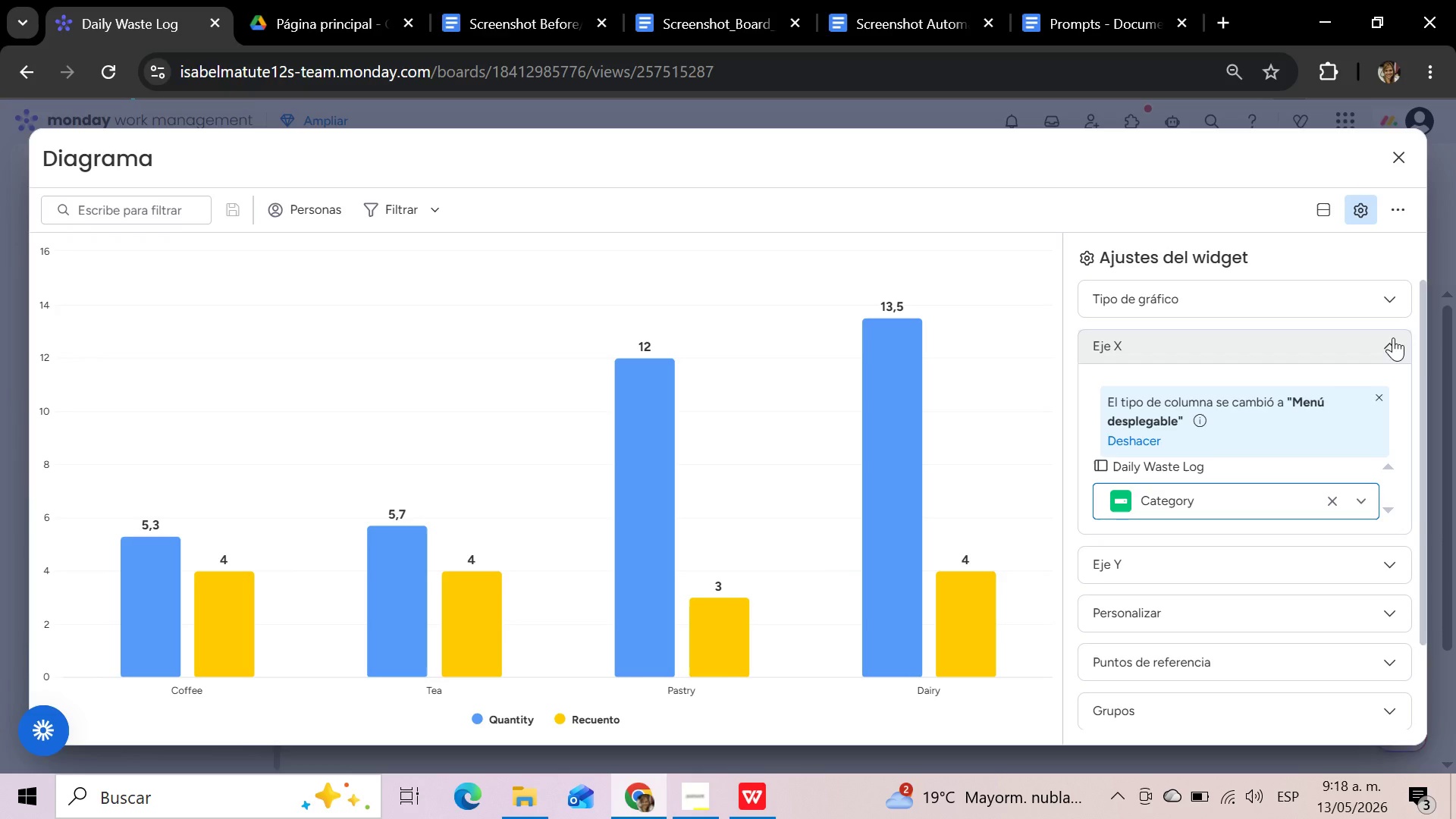 
wait(24.25)
 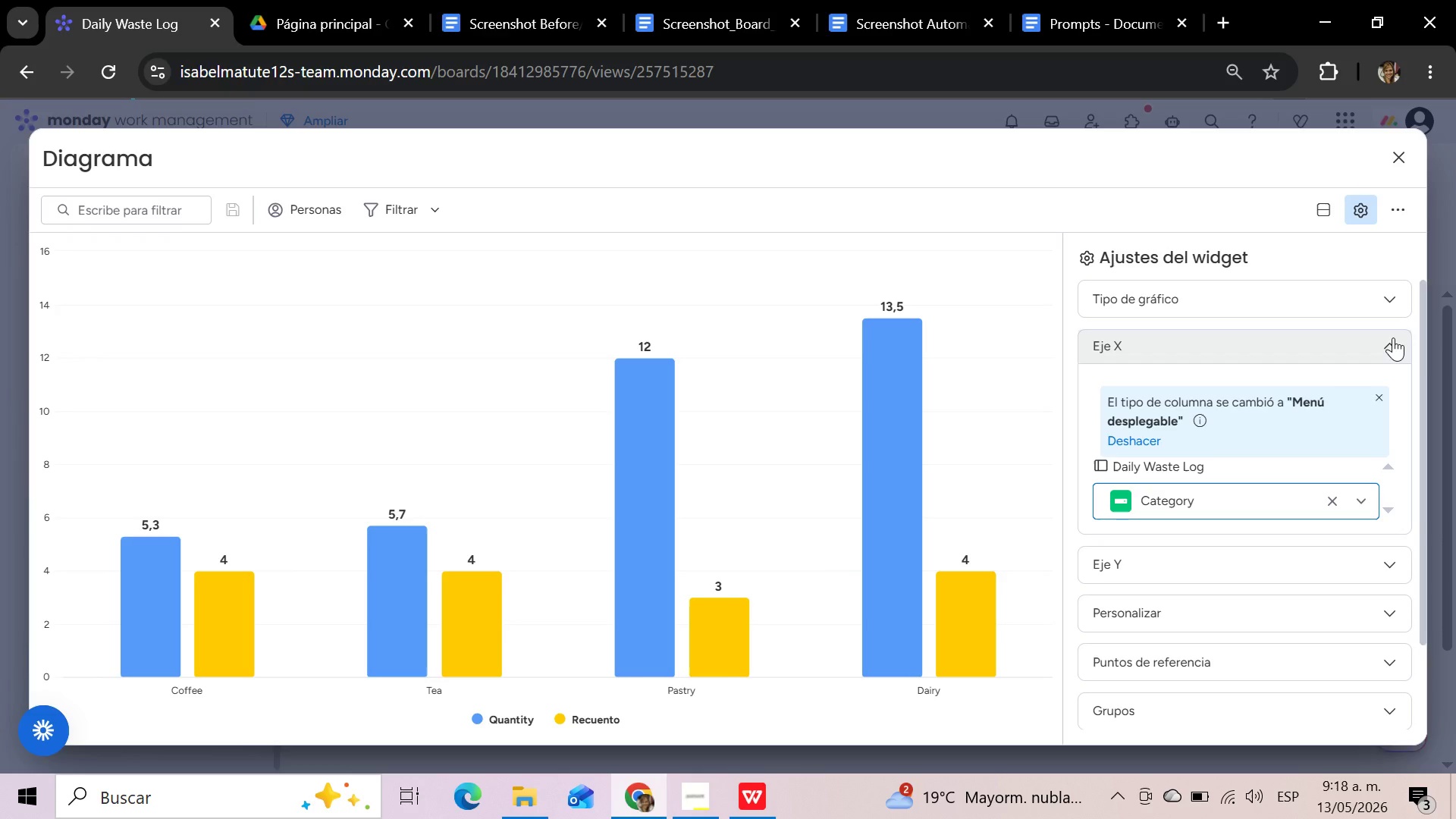 
left_click([1393, 337])
 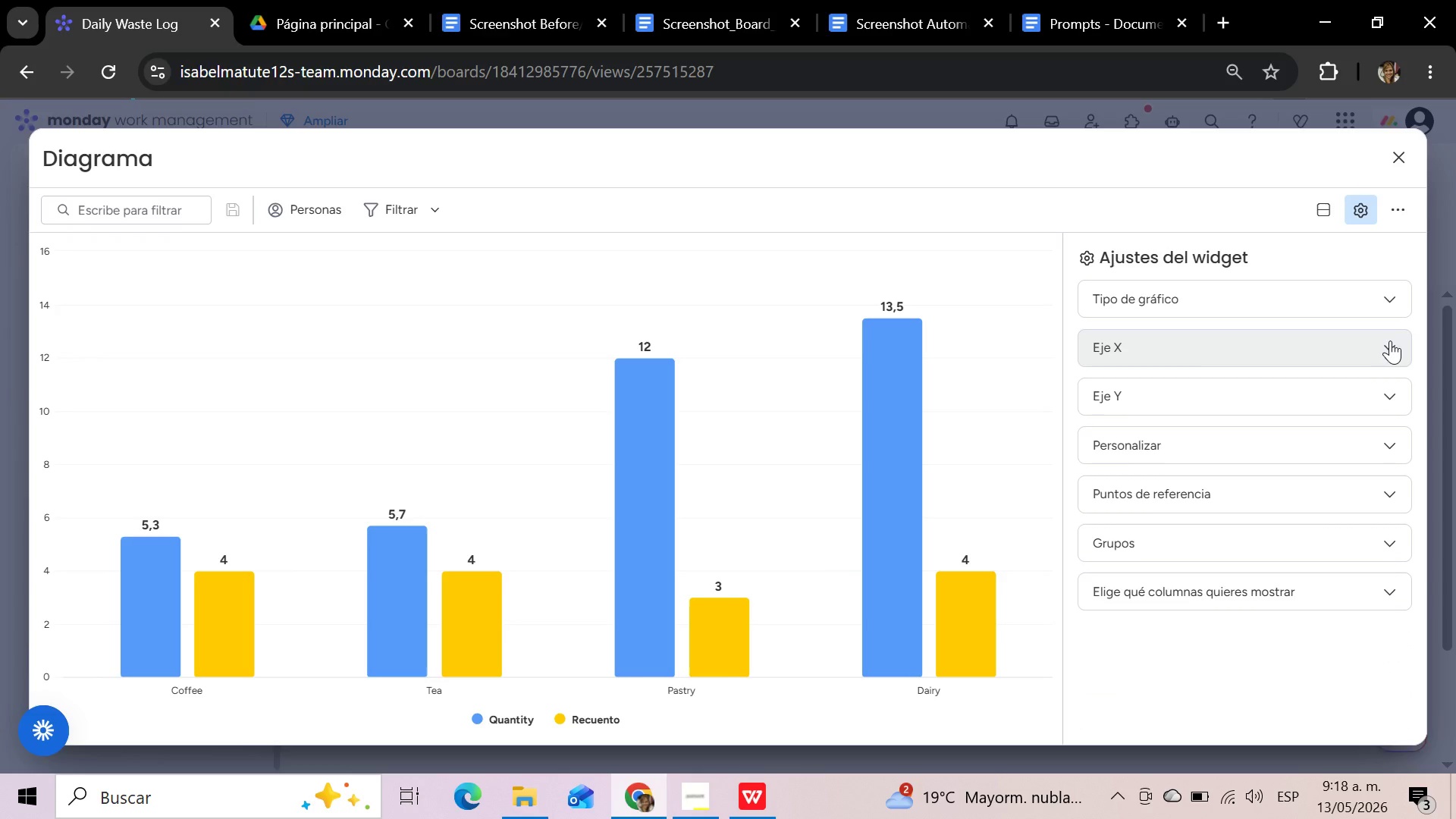 
wait(9.83)
 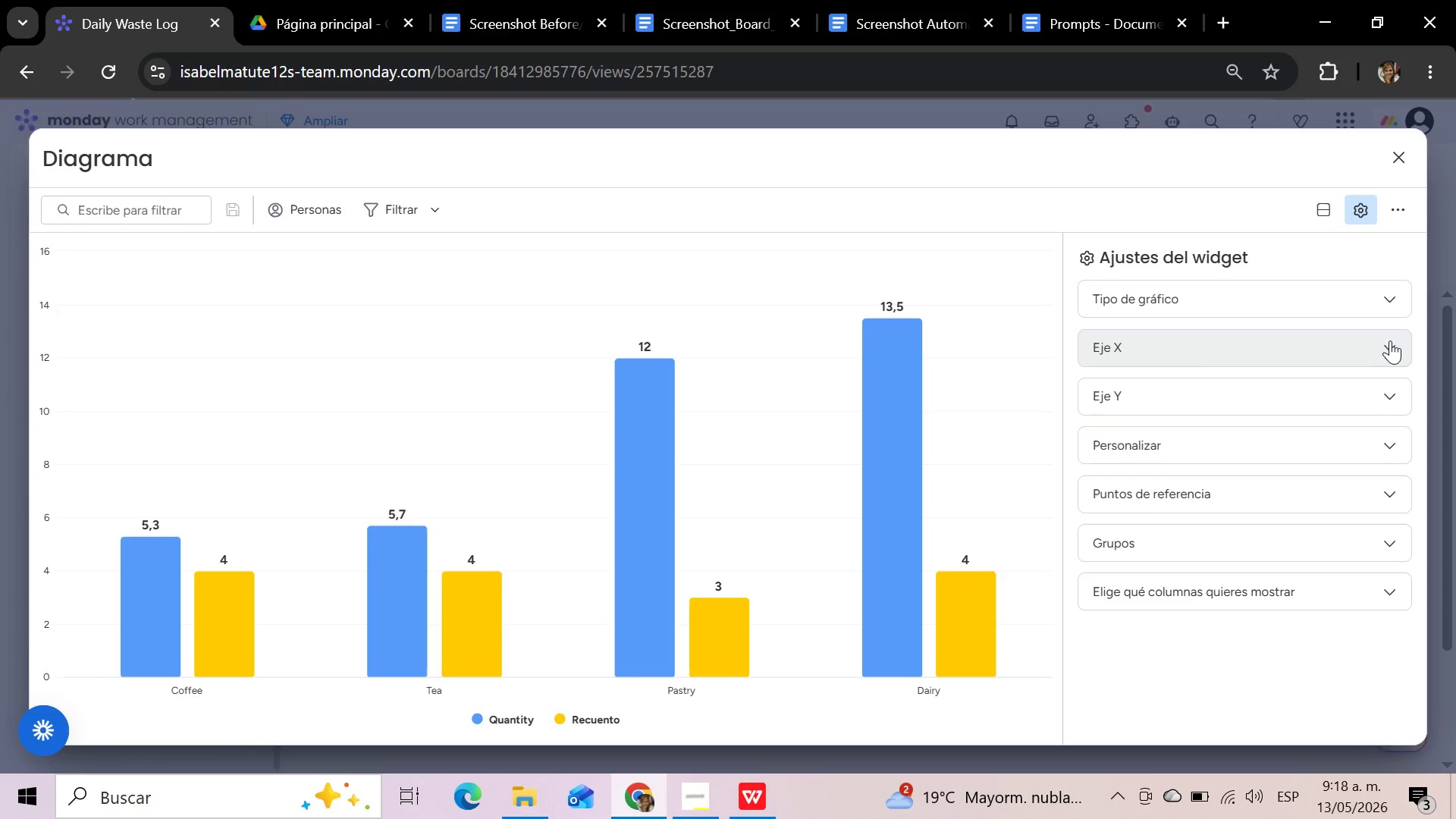 
left_click([1387, 388])
 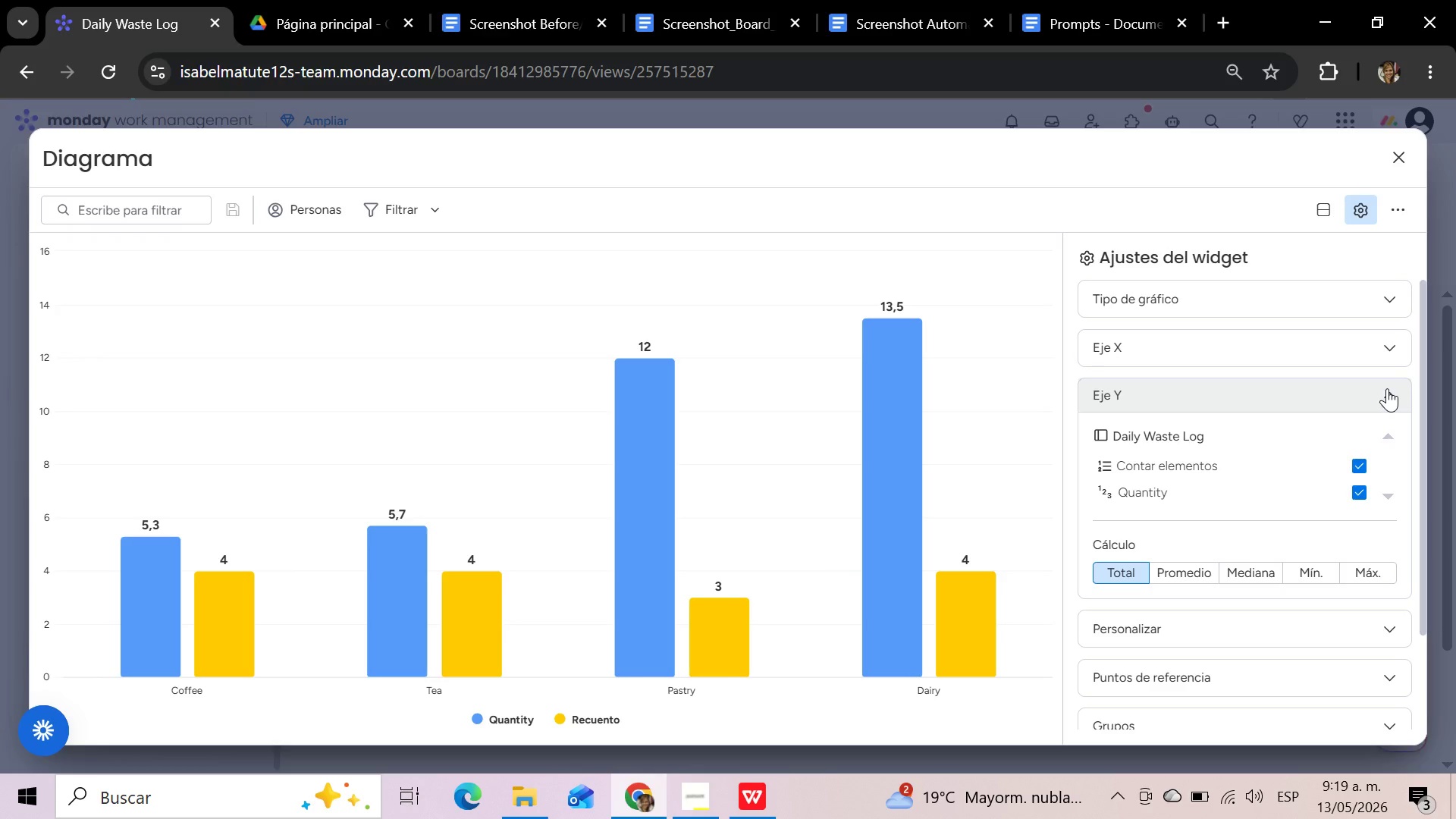 
wait(35.45)
 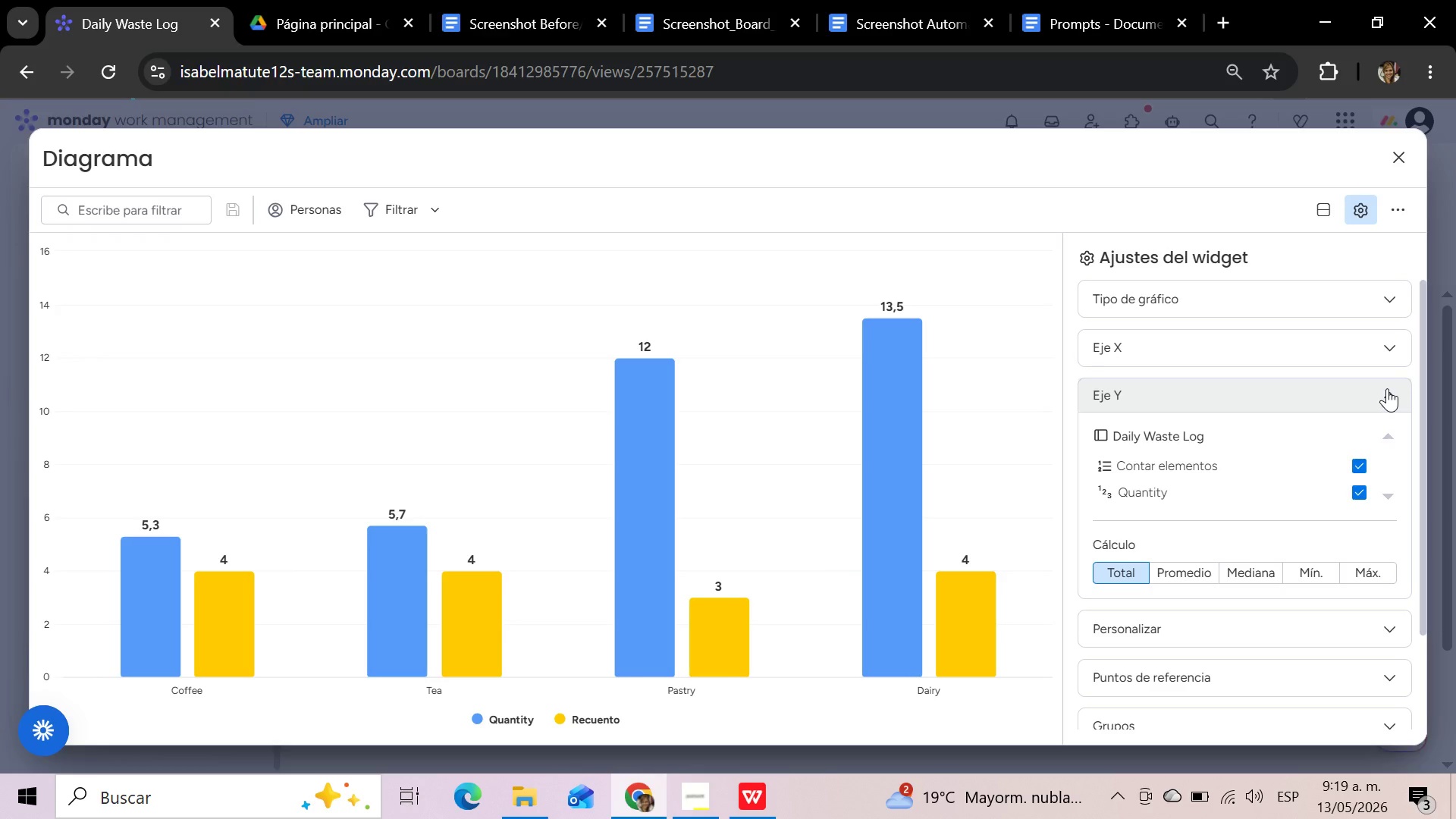 
scroll: coordinate [1406, 493], scroll_direction: up, amount: 2.0
 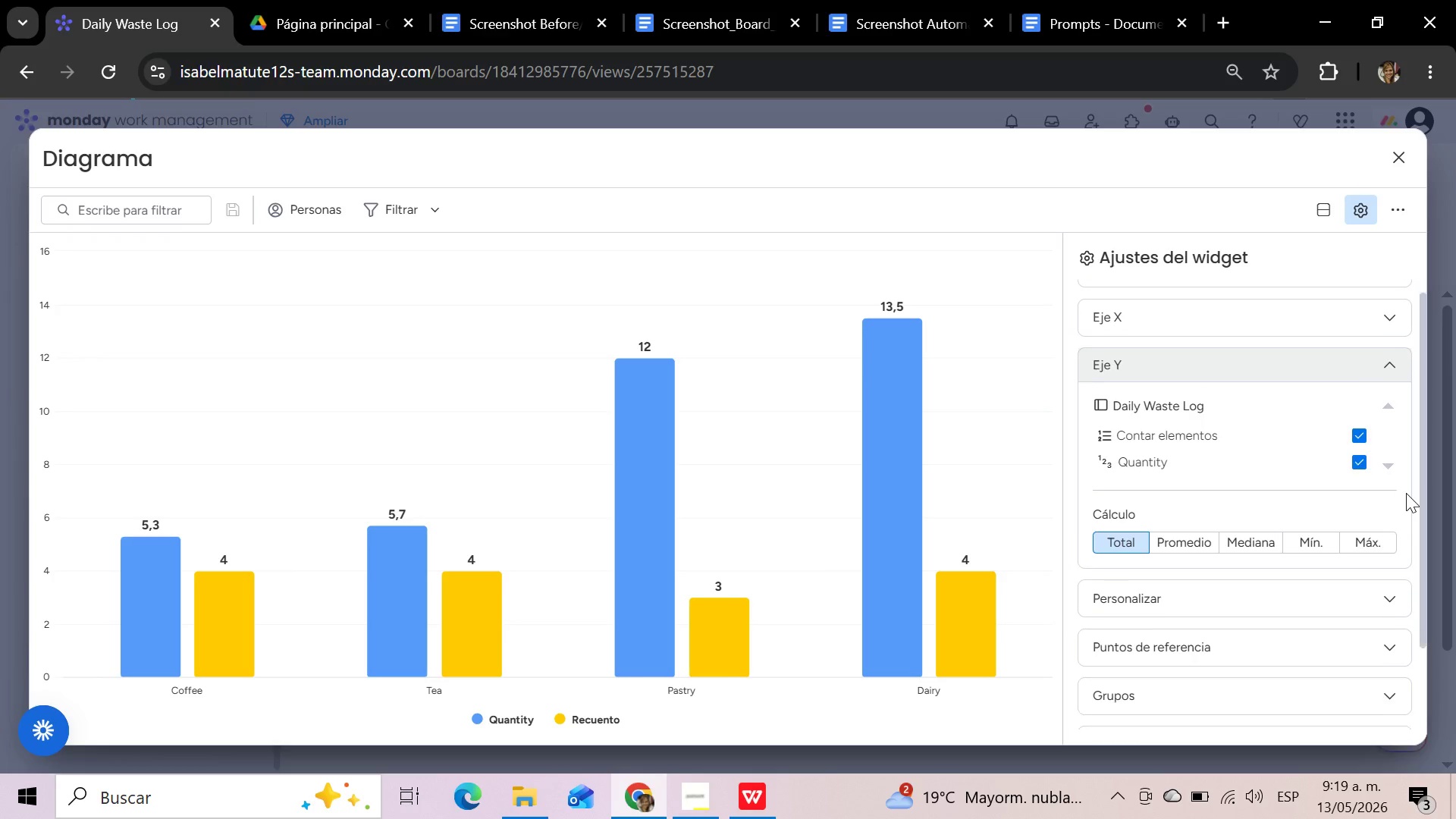 
scroll: coordinate [1406, 493], scroll_direction: down, amount: 2.0
 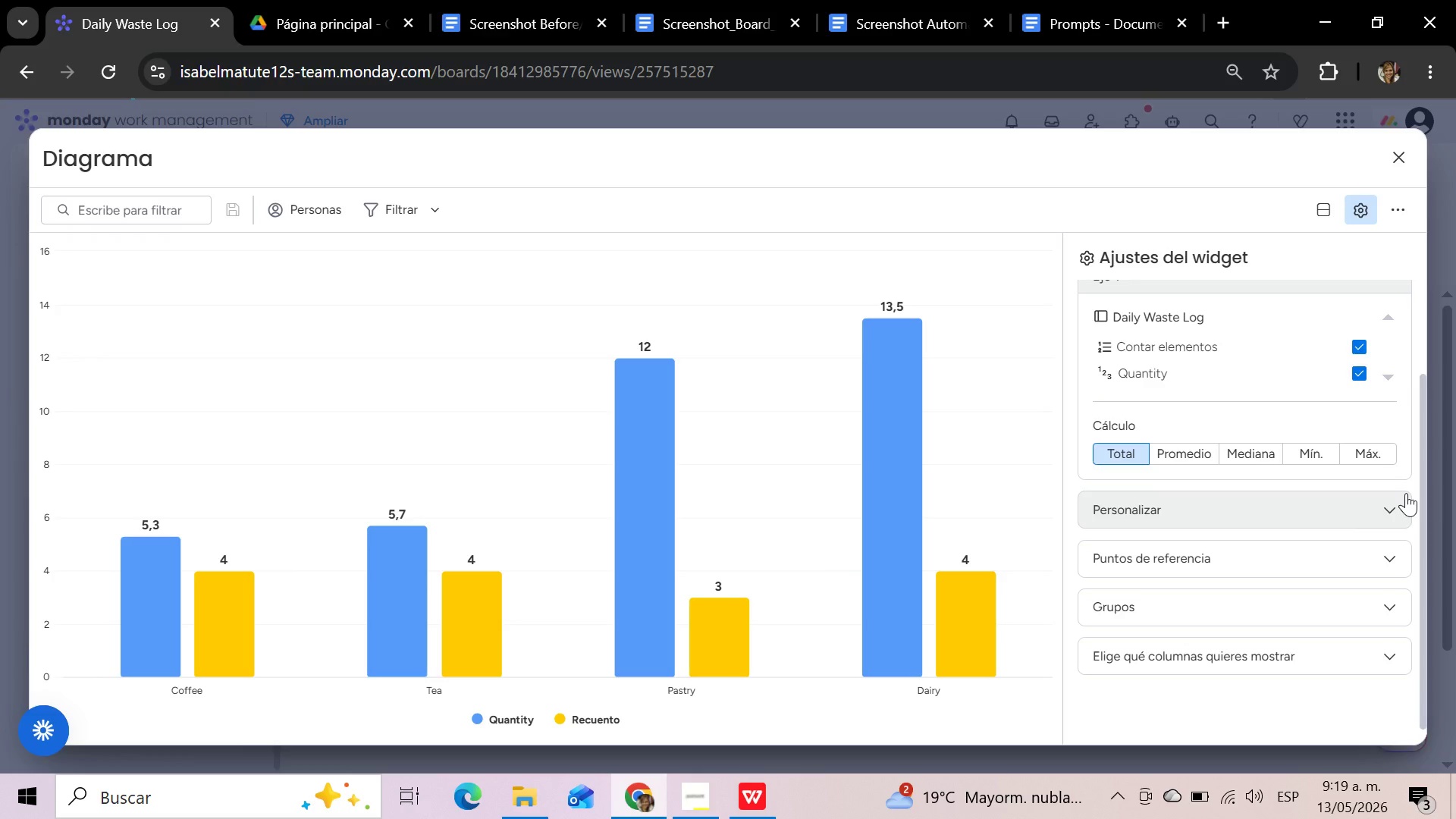 
wait(25.41)
 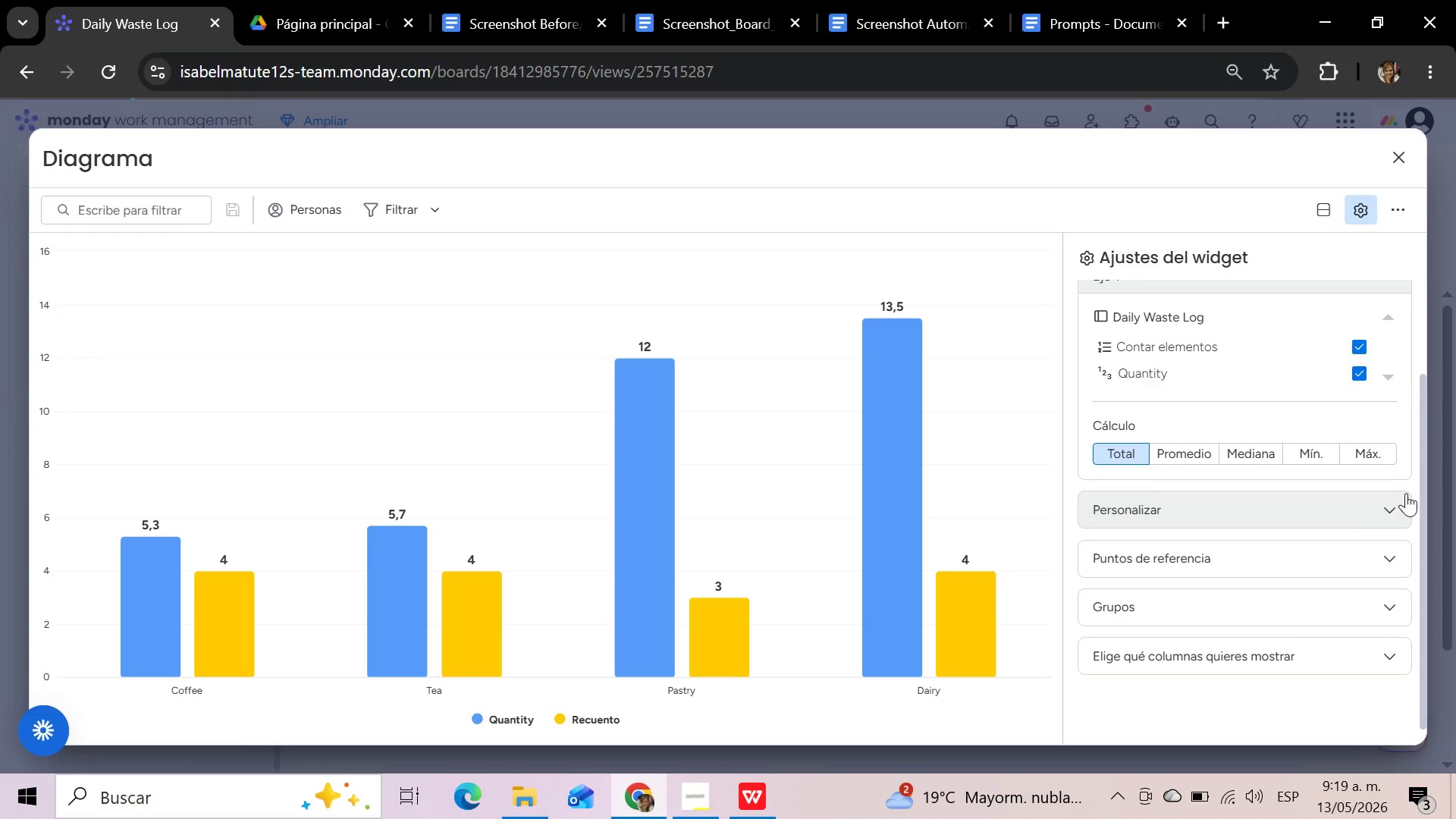 
left_click([1360, 369])
 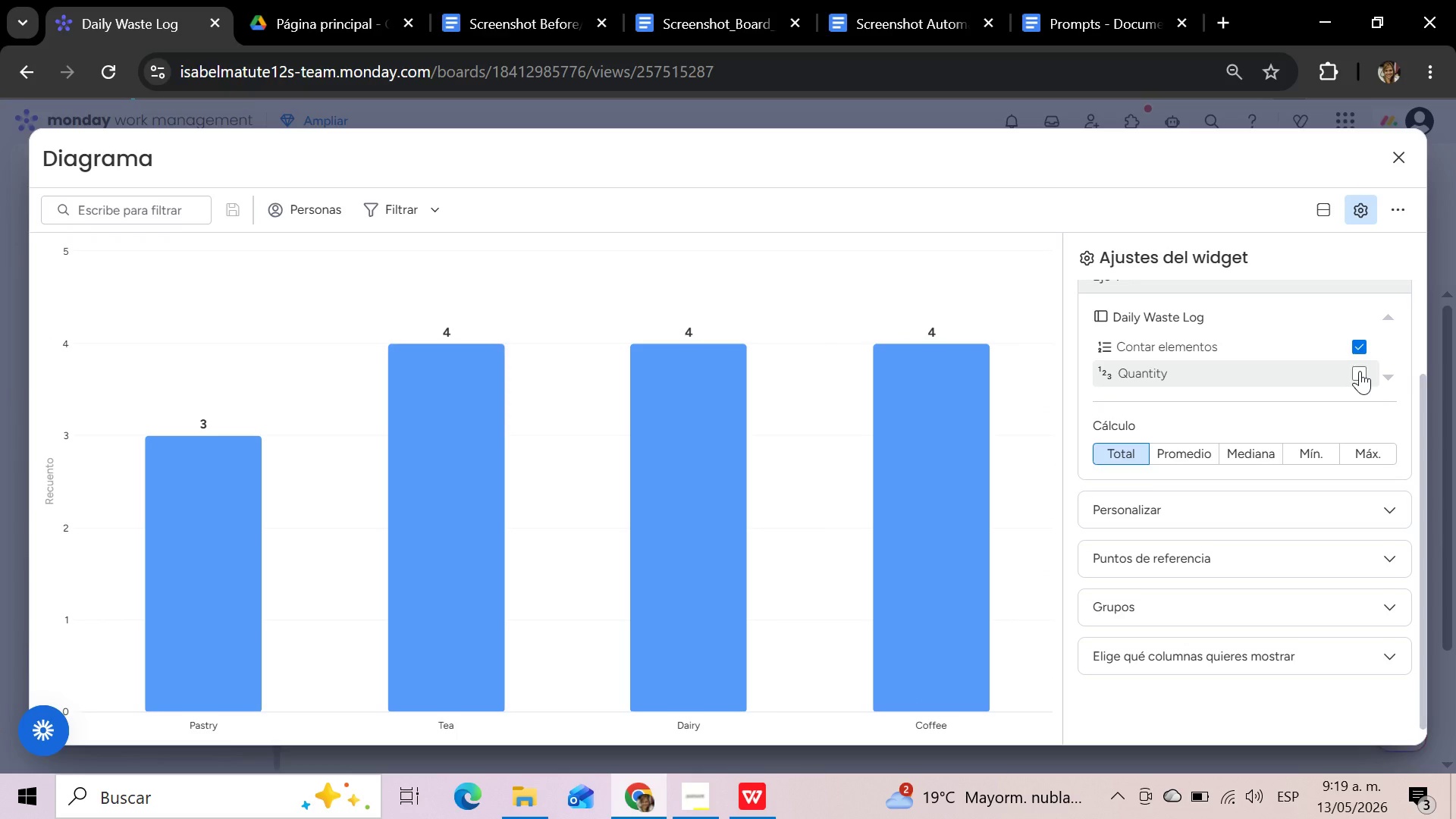 
left_click([1360, 371])
 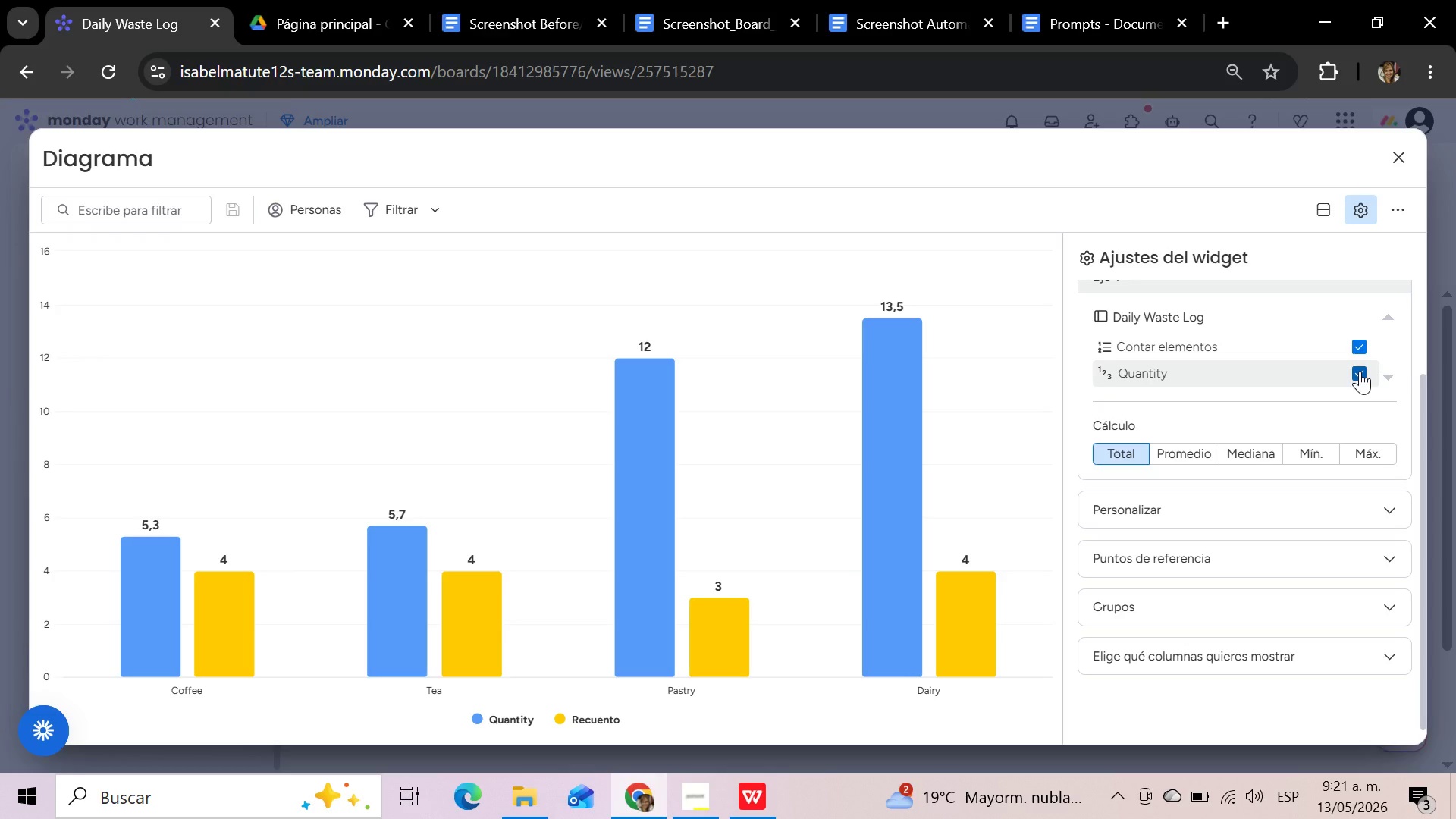 
wait(66.48)
 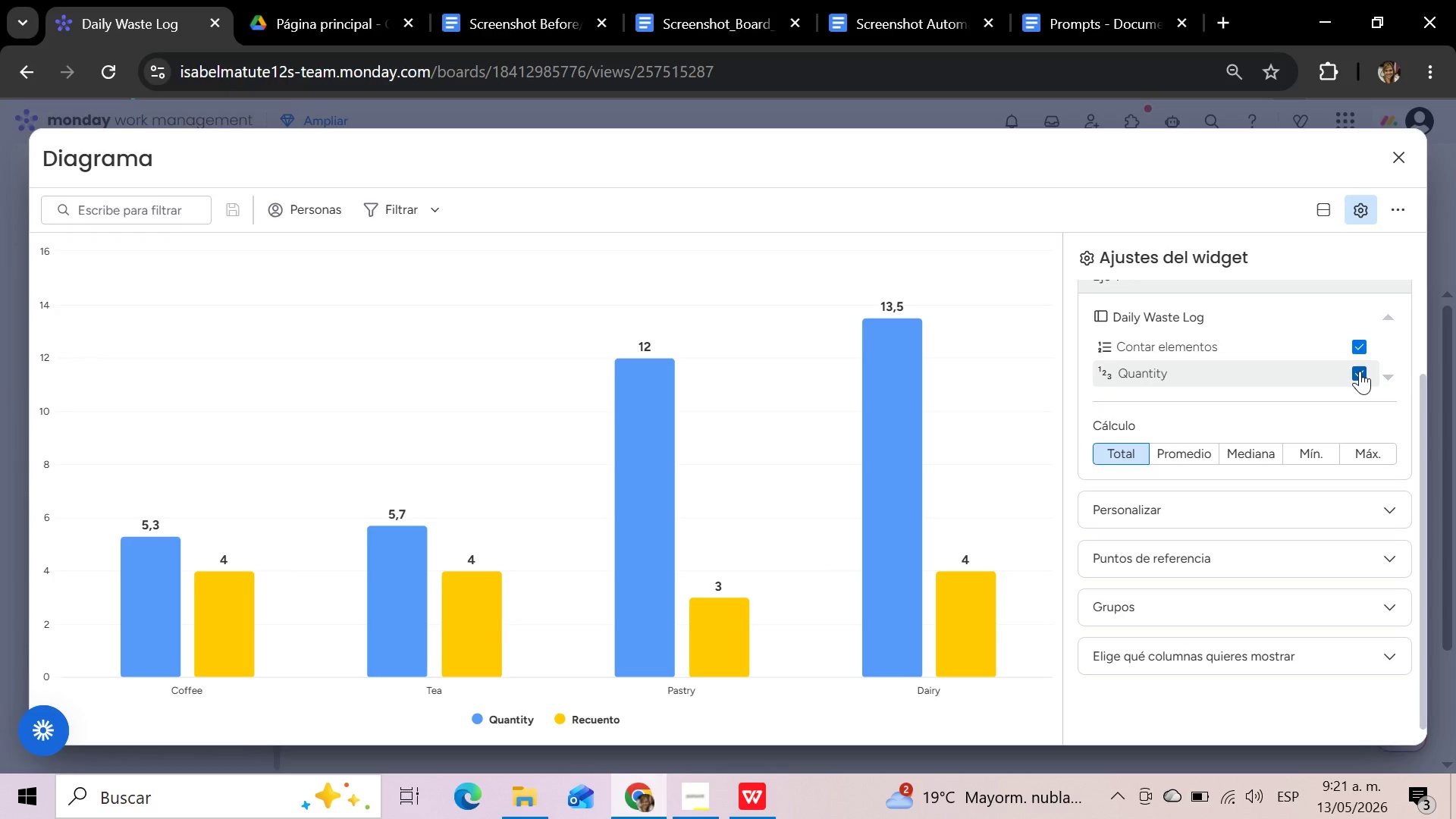 
left_click([1360, 372])
 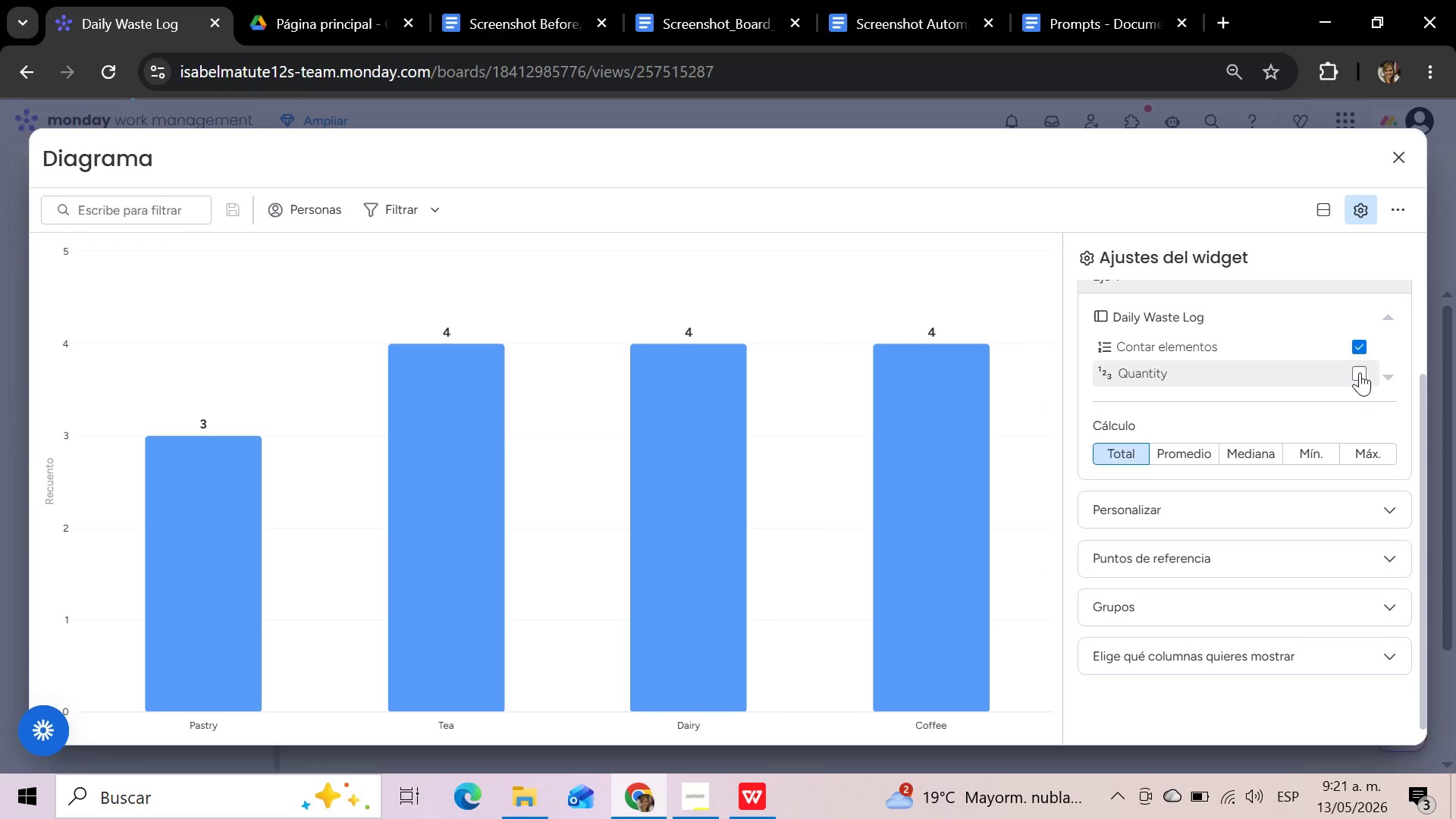 
wait(17.83)
 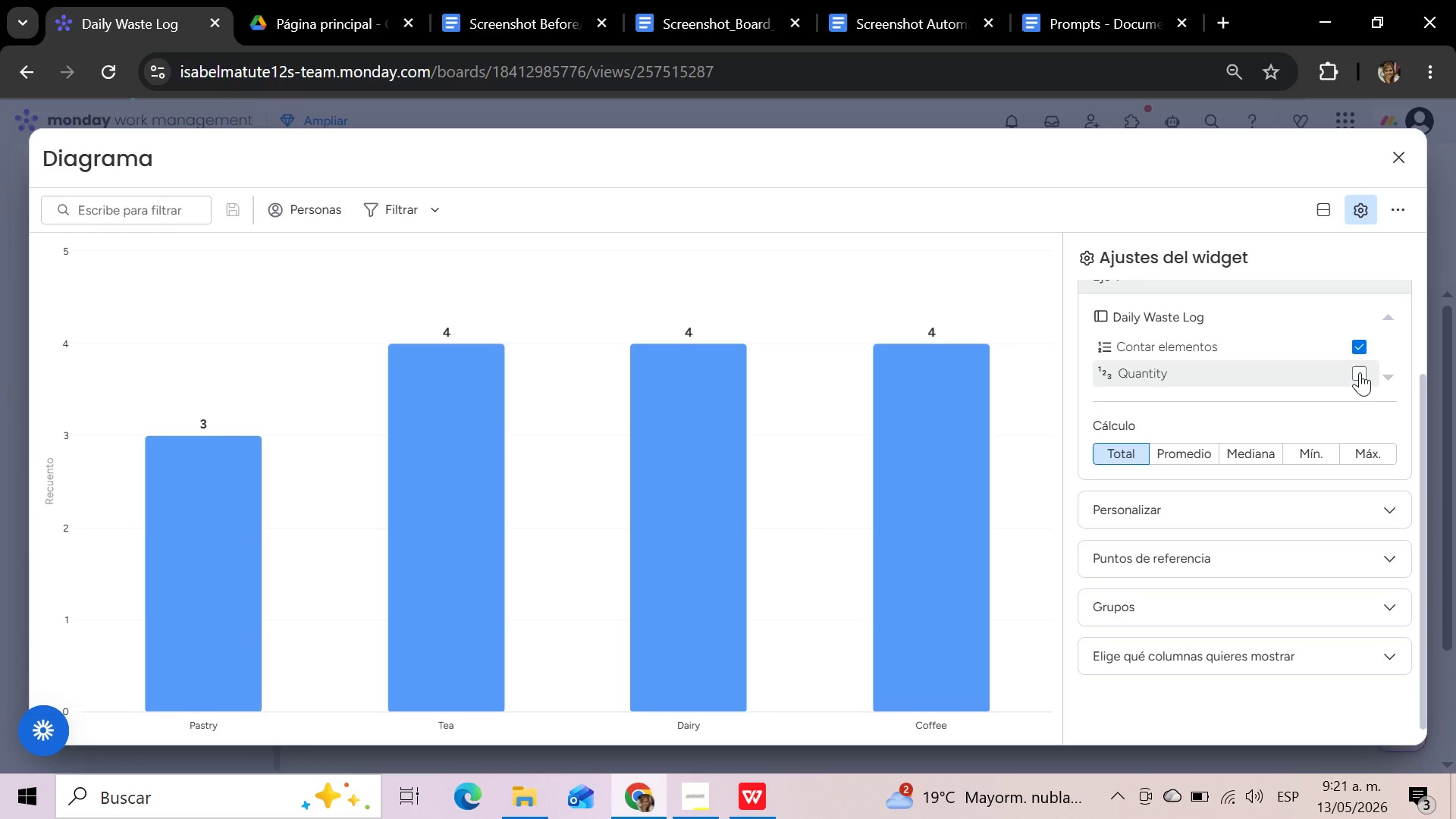 
left_click([1370, 215])
 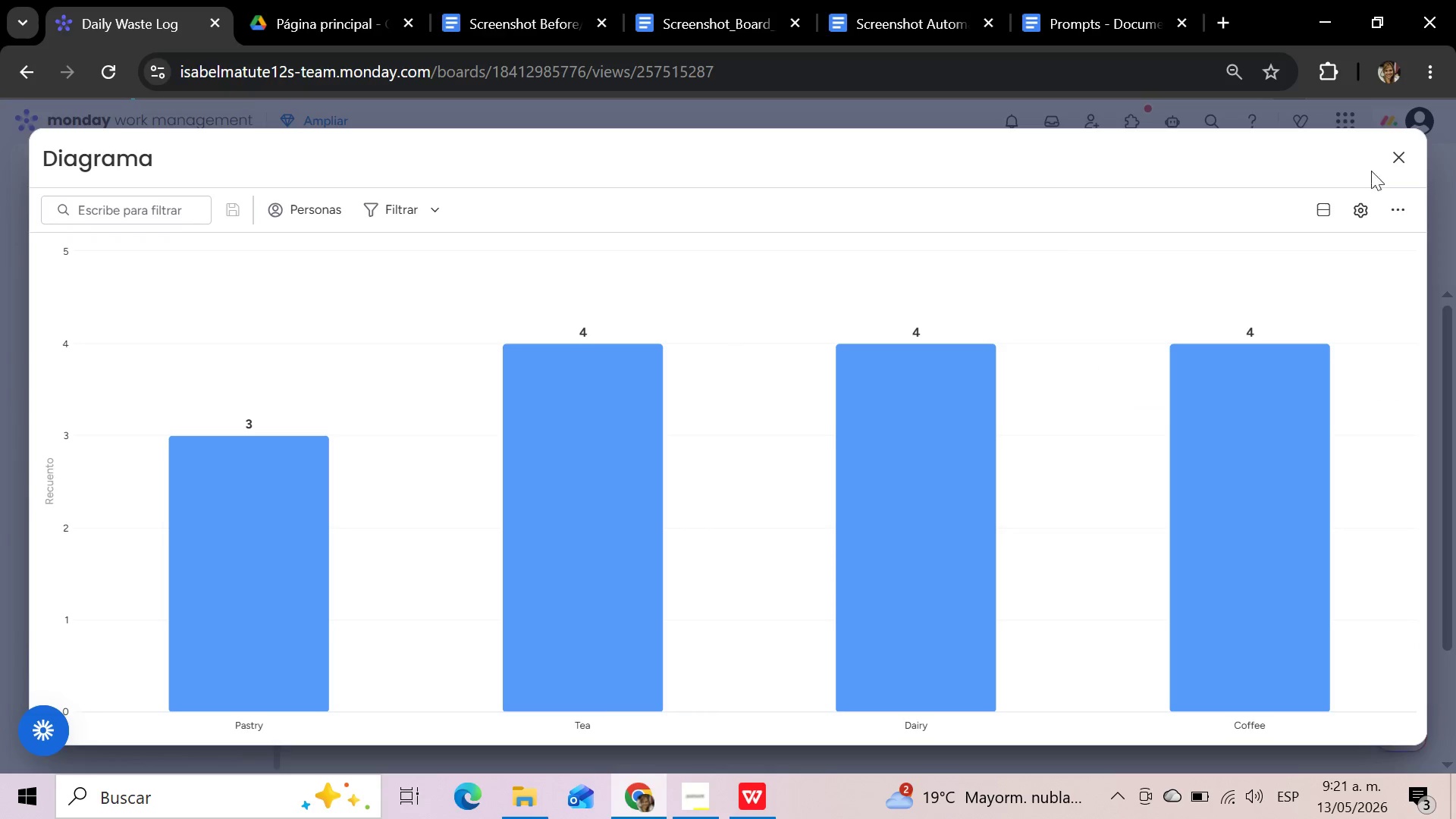 
left_click([1398, 157])
 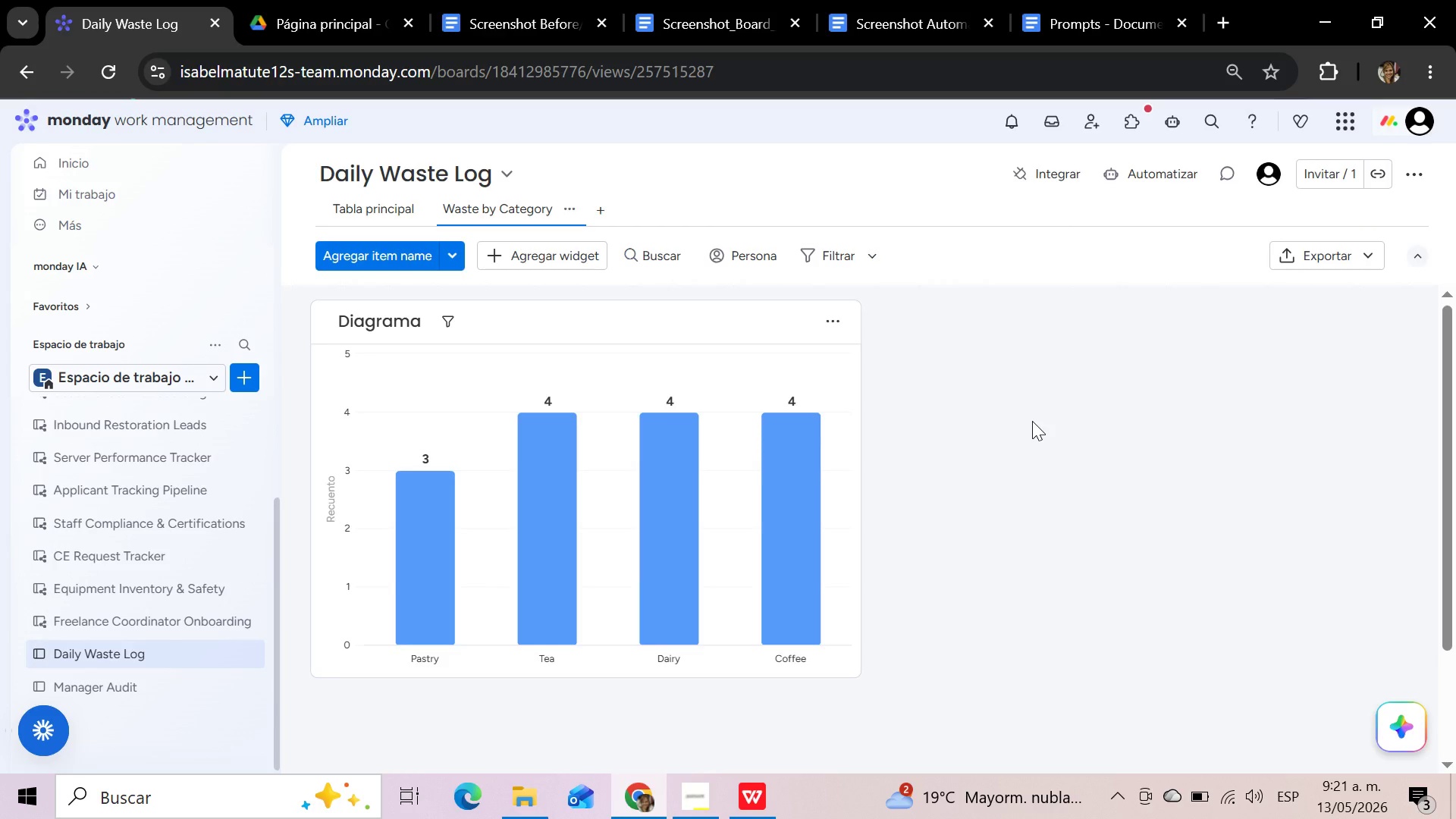 
wait(11.94)
 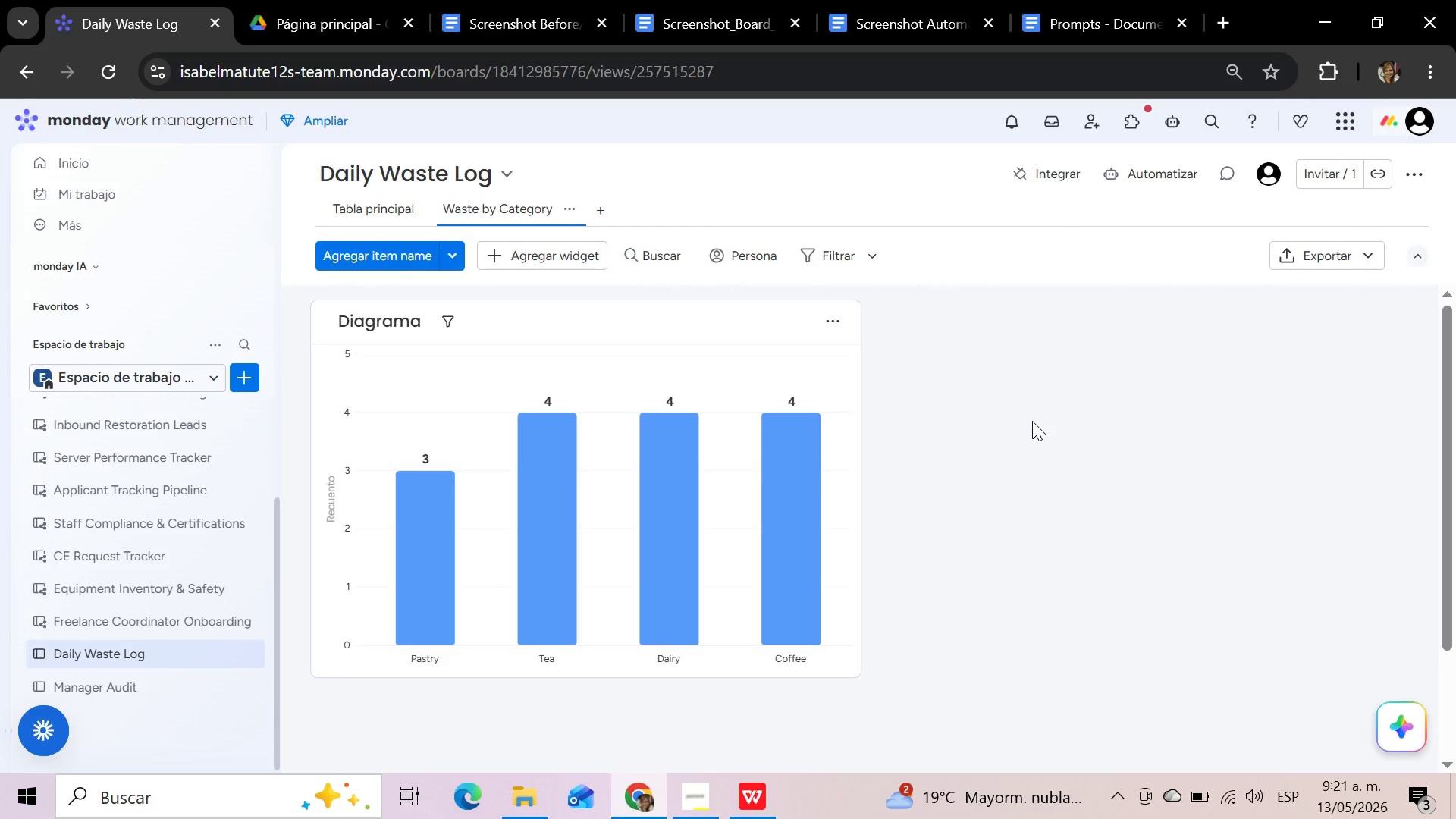 
left_click([416, 321])
 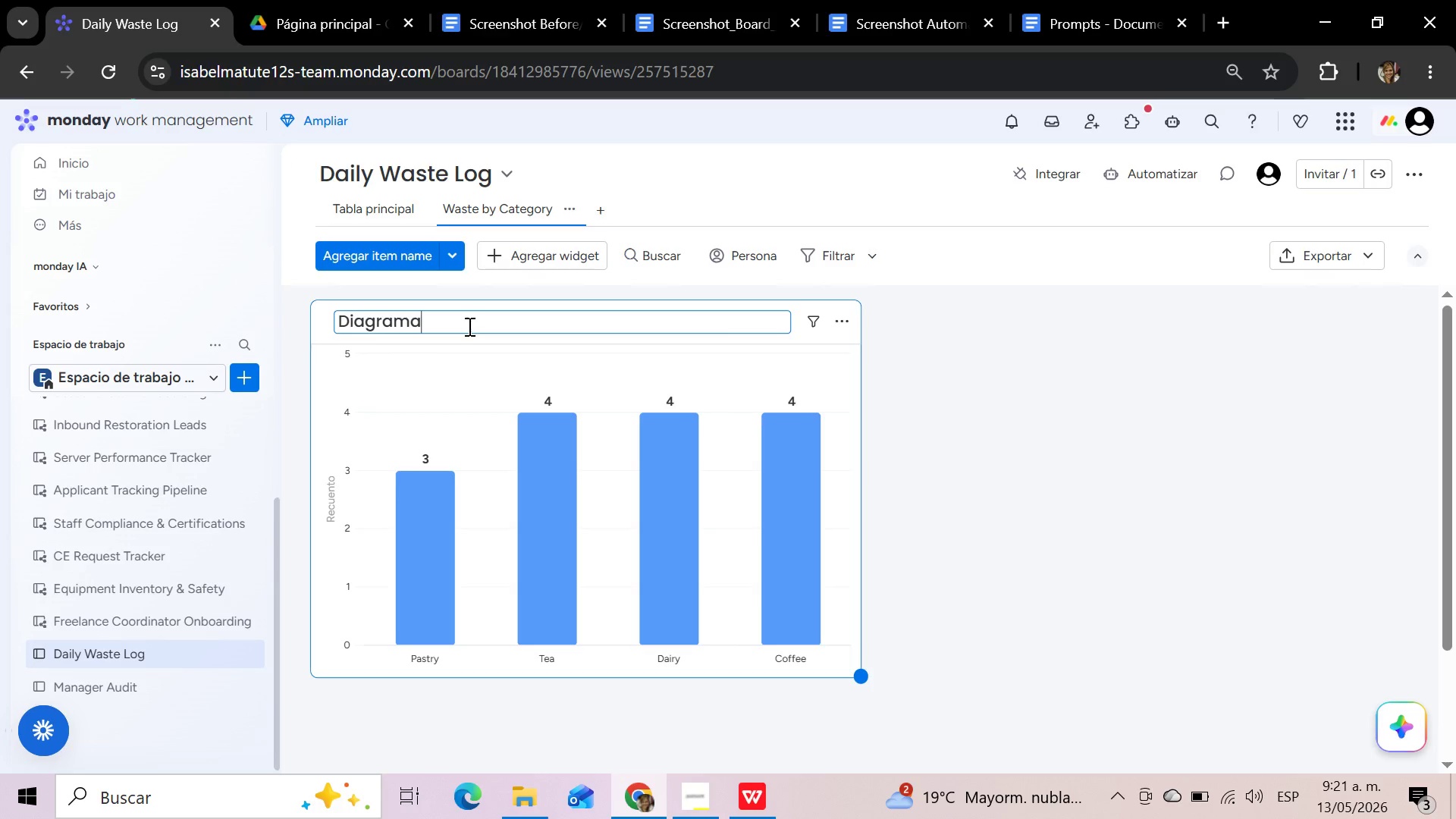 
wait(5.89)
 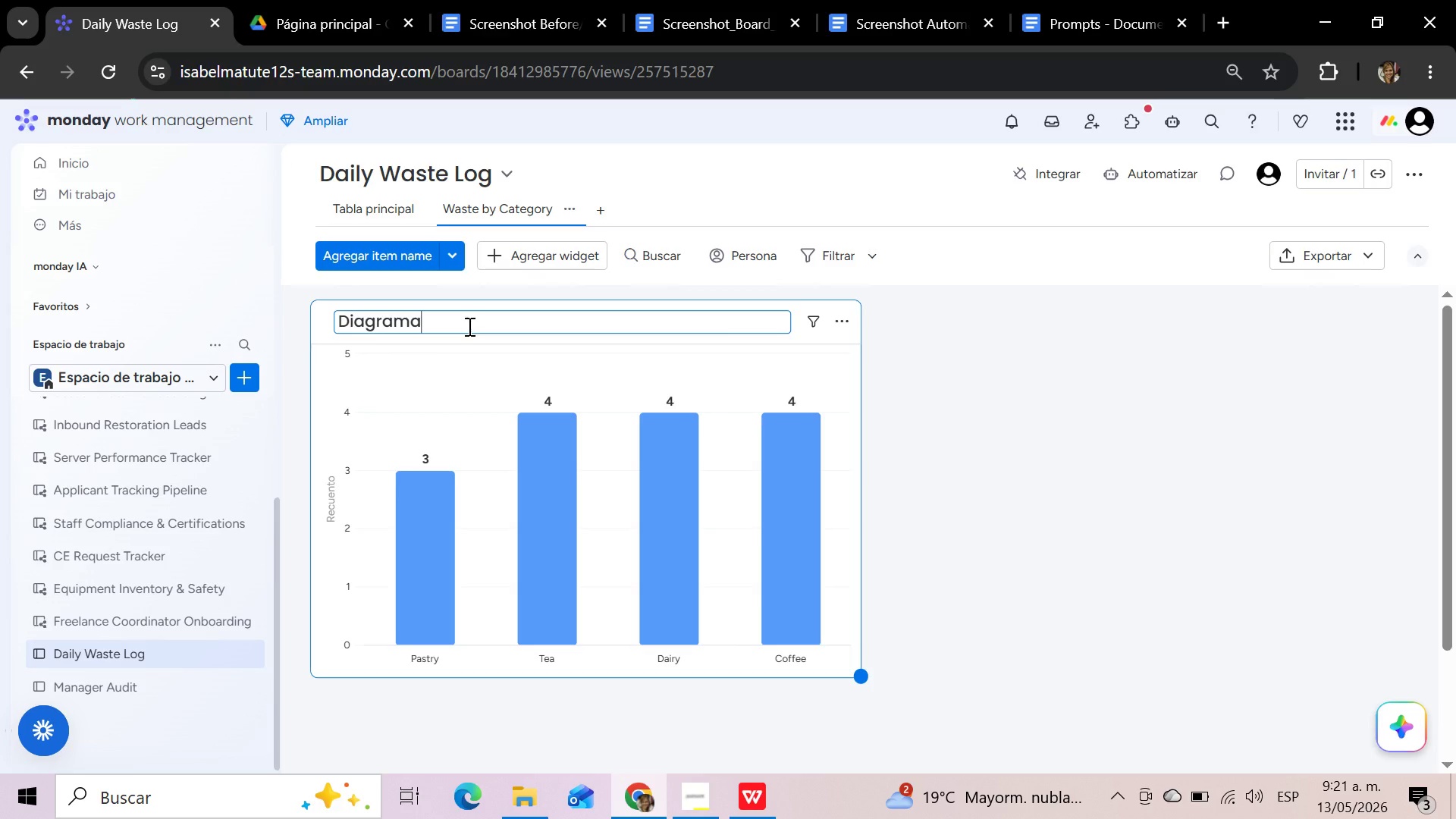 
hold_key(key=Backspace, duration=1.3)
 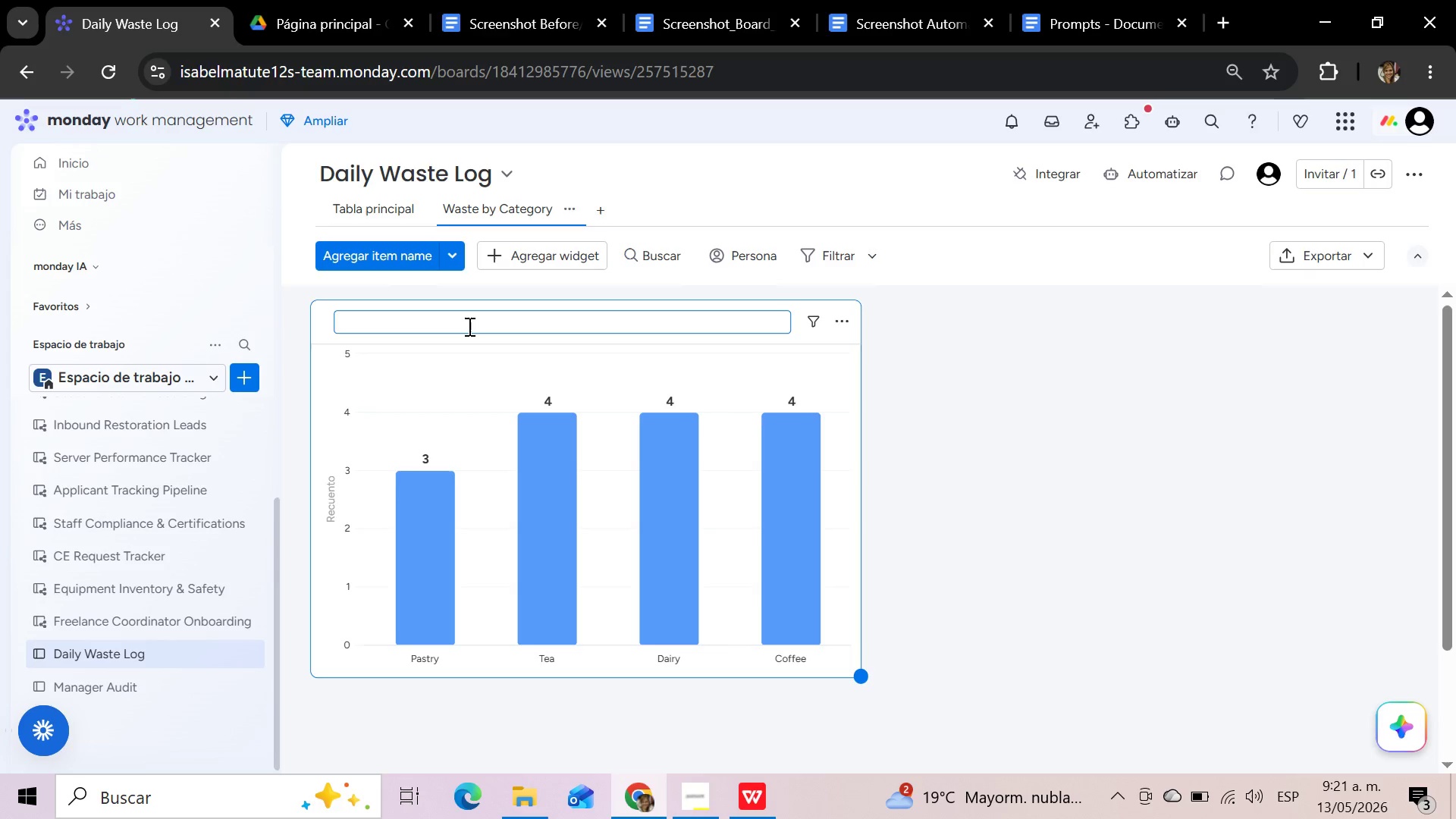 
type(Waste by Category)
 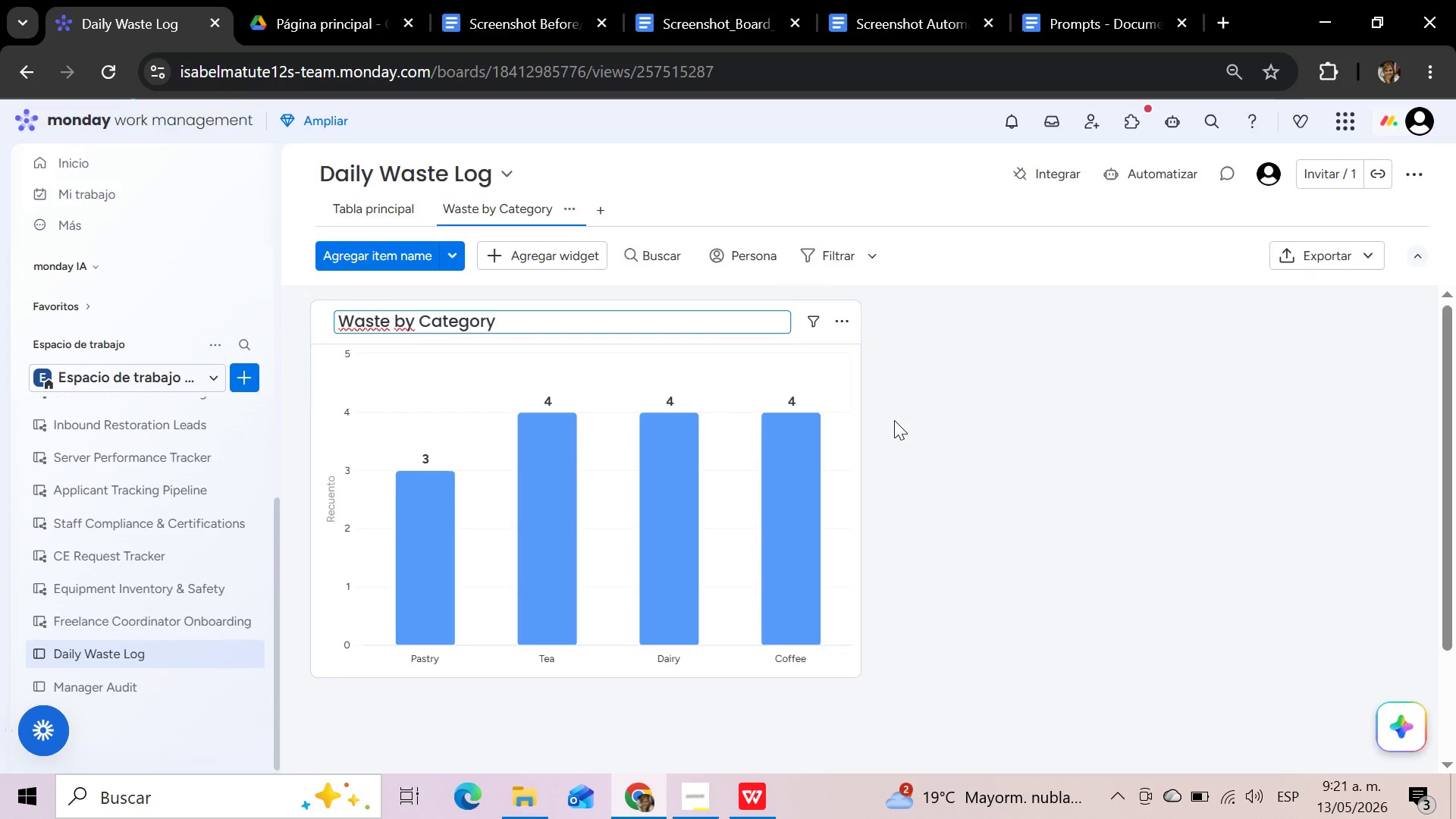 
left_click([894, 420])
 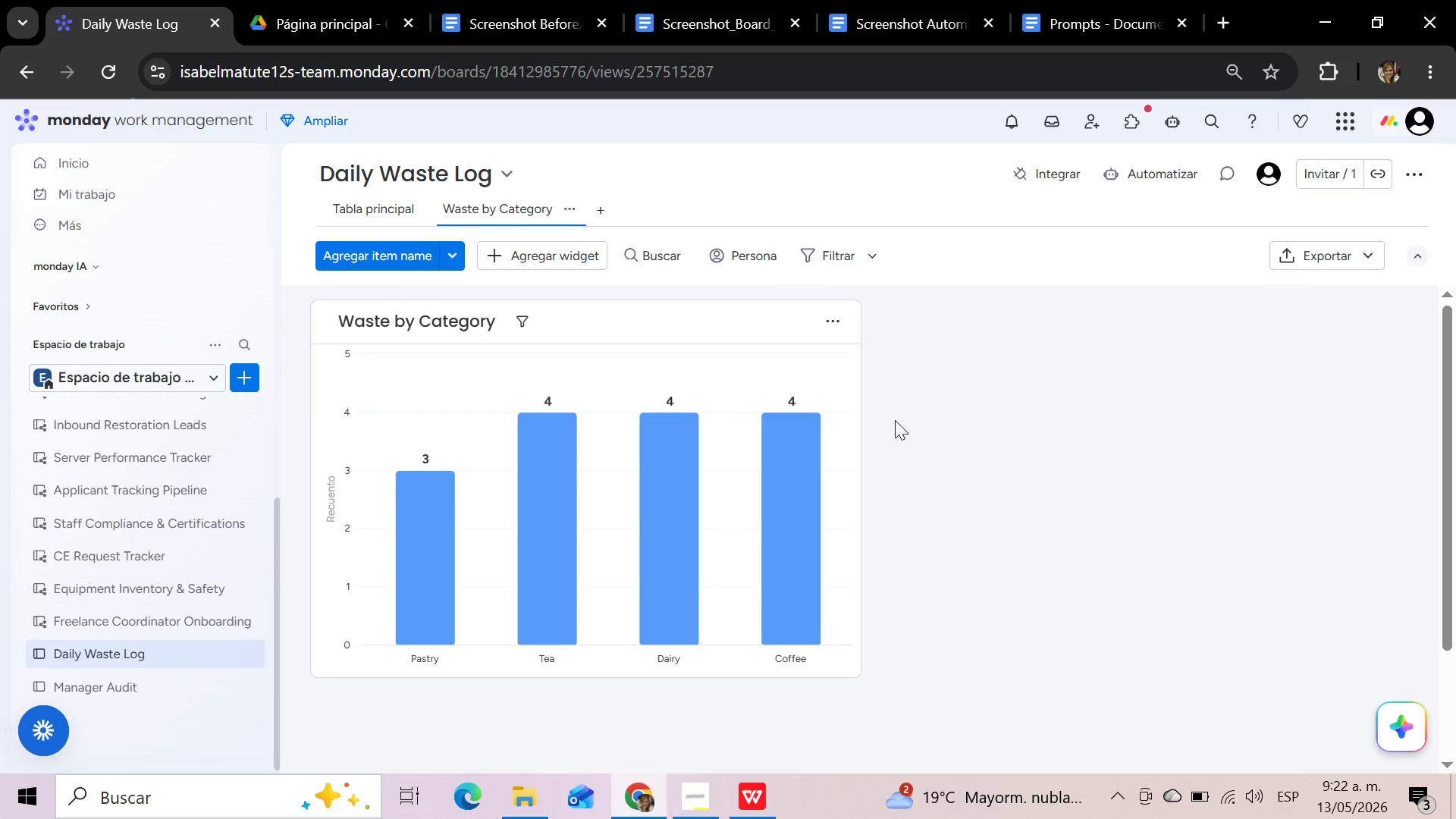 
wait(17.45)
 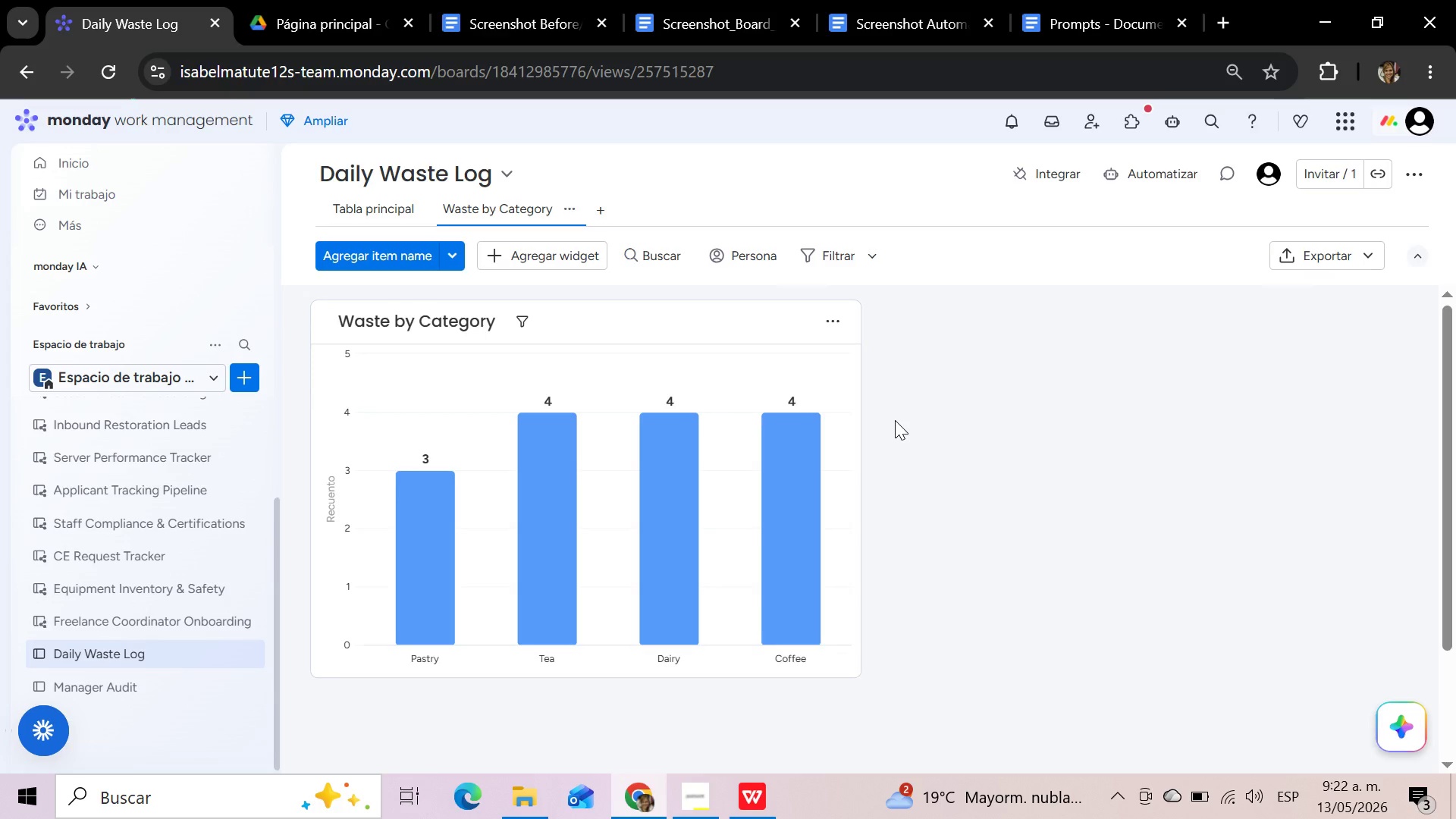 
left_click([150, 688])
 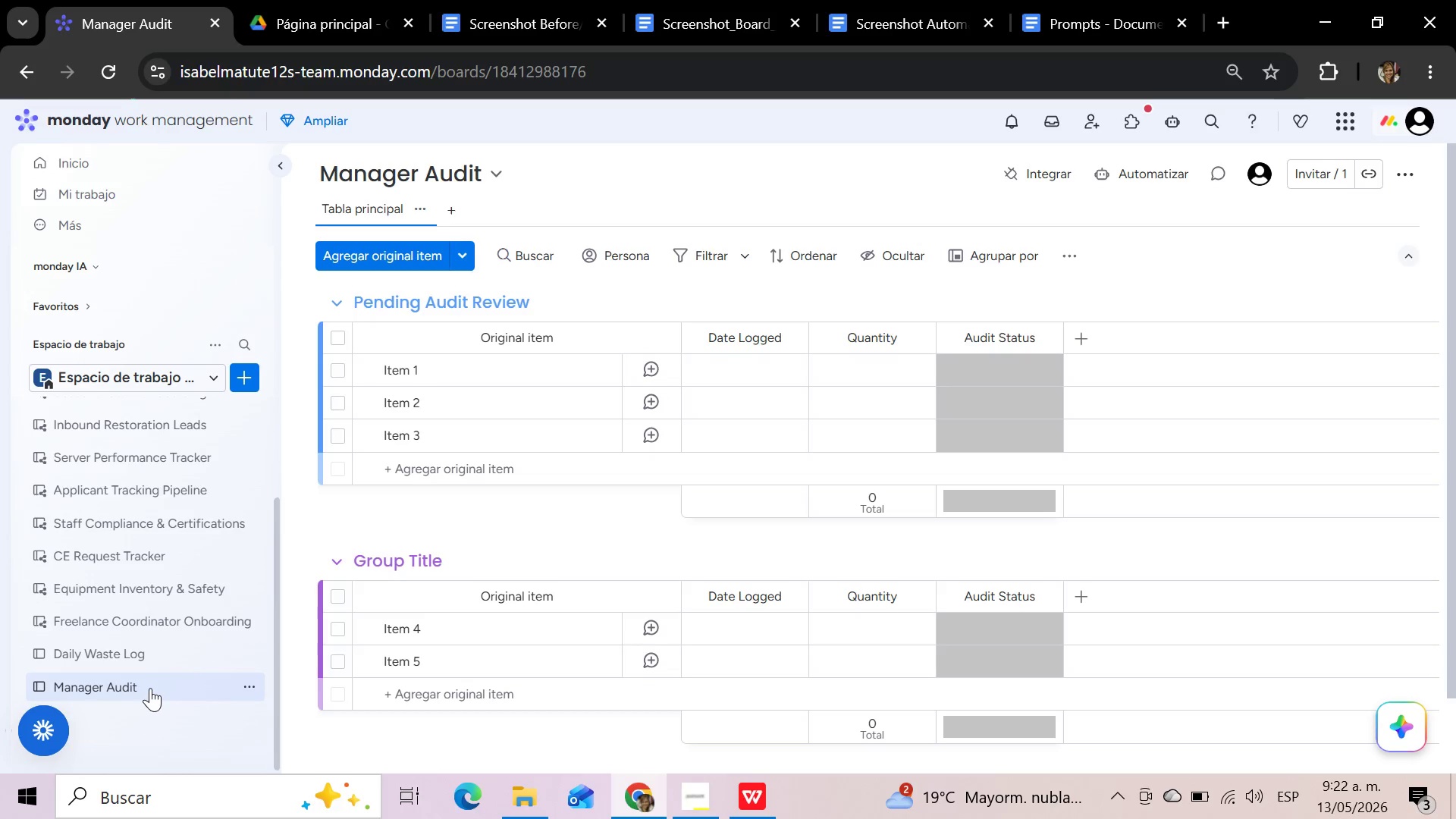 
wait(37.12)
 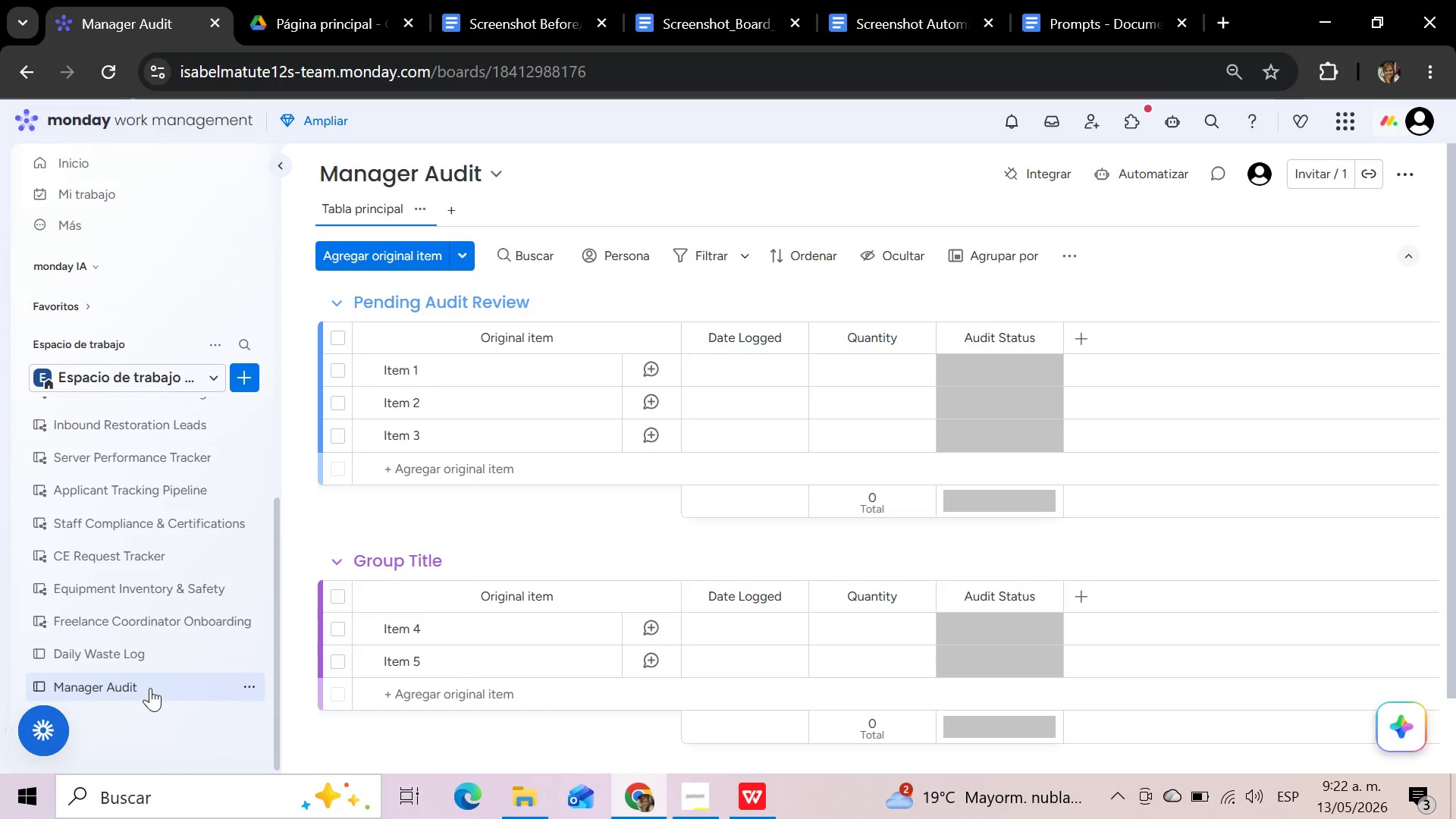 
left_click([458, 214])
 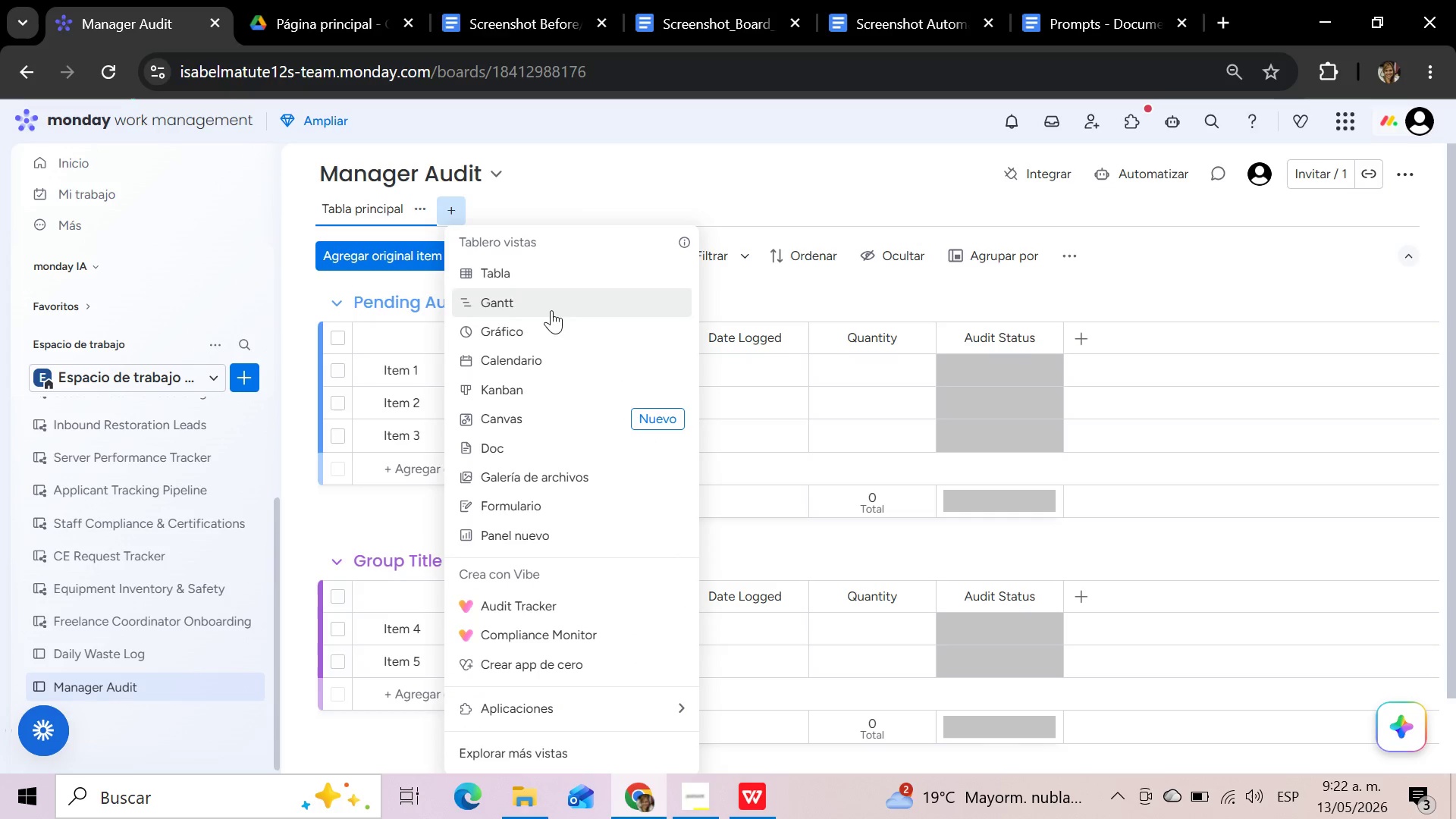 
wait(6.09)
 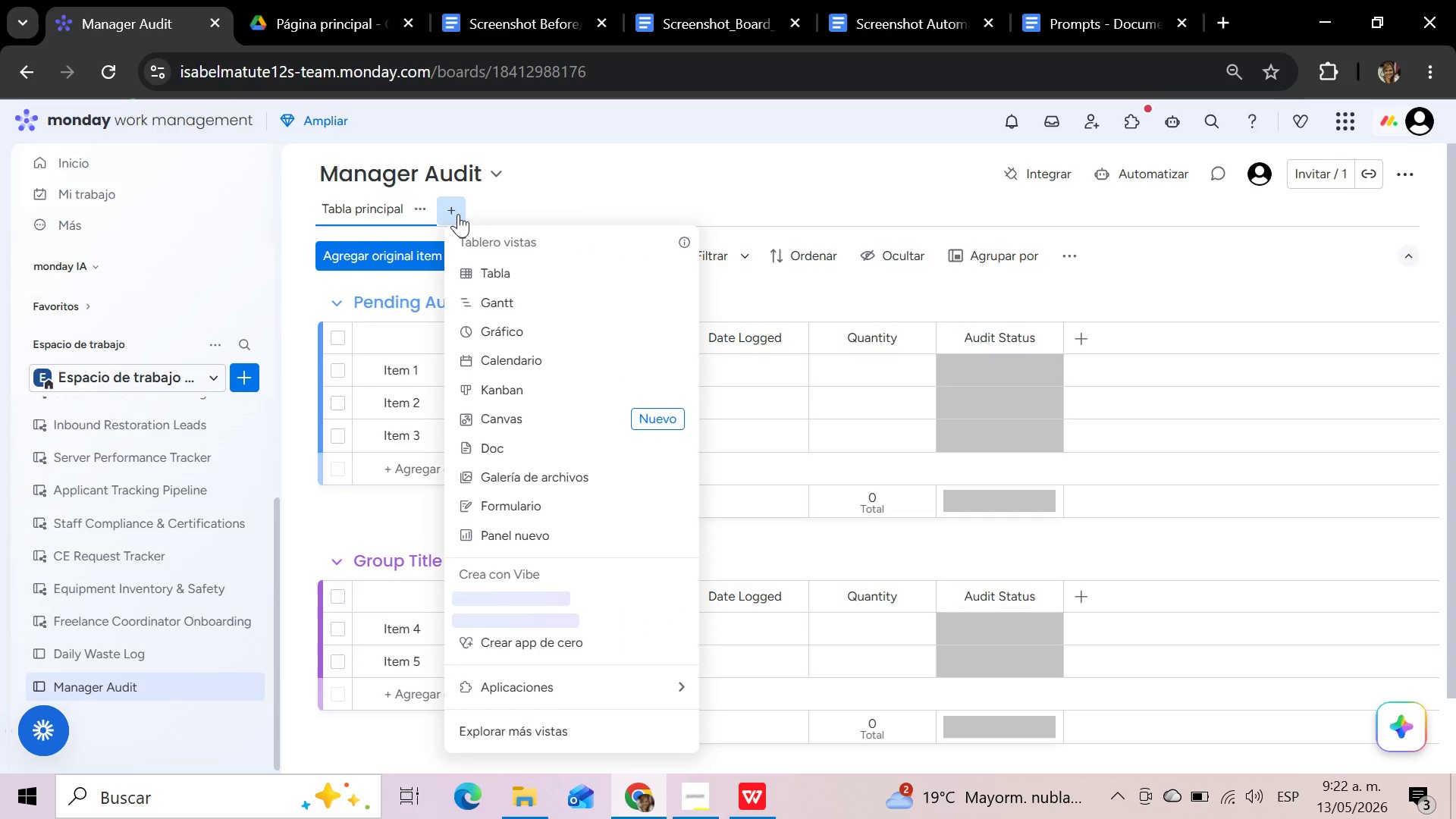 
left_click([547, 396])
 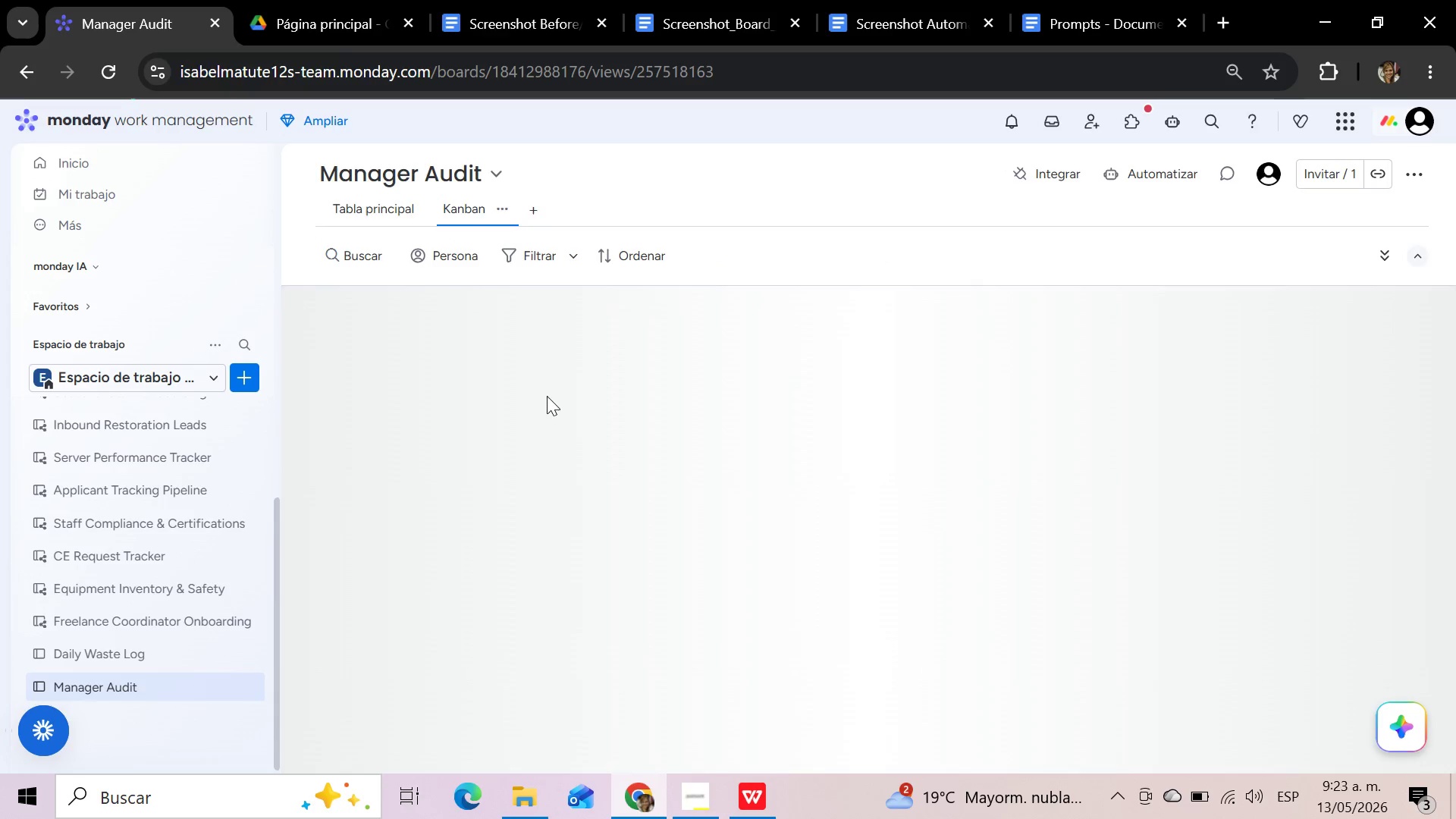 
wait(8.88)
 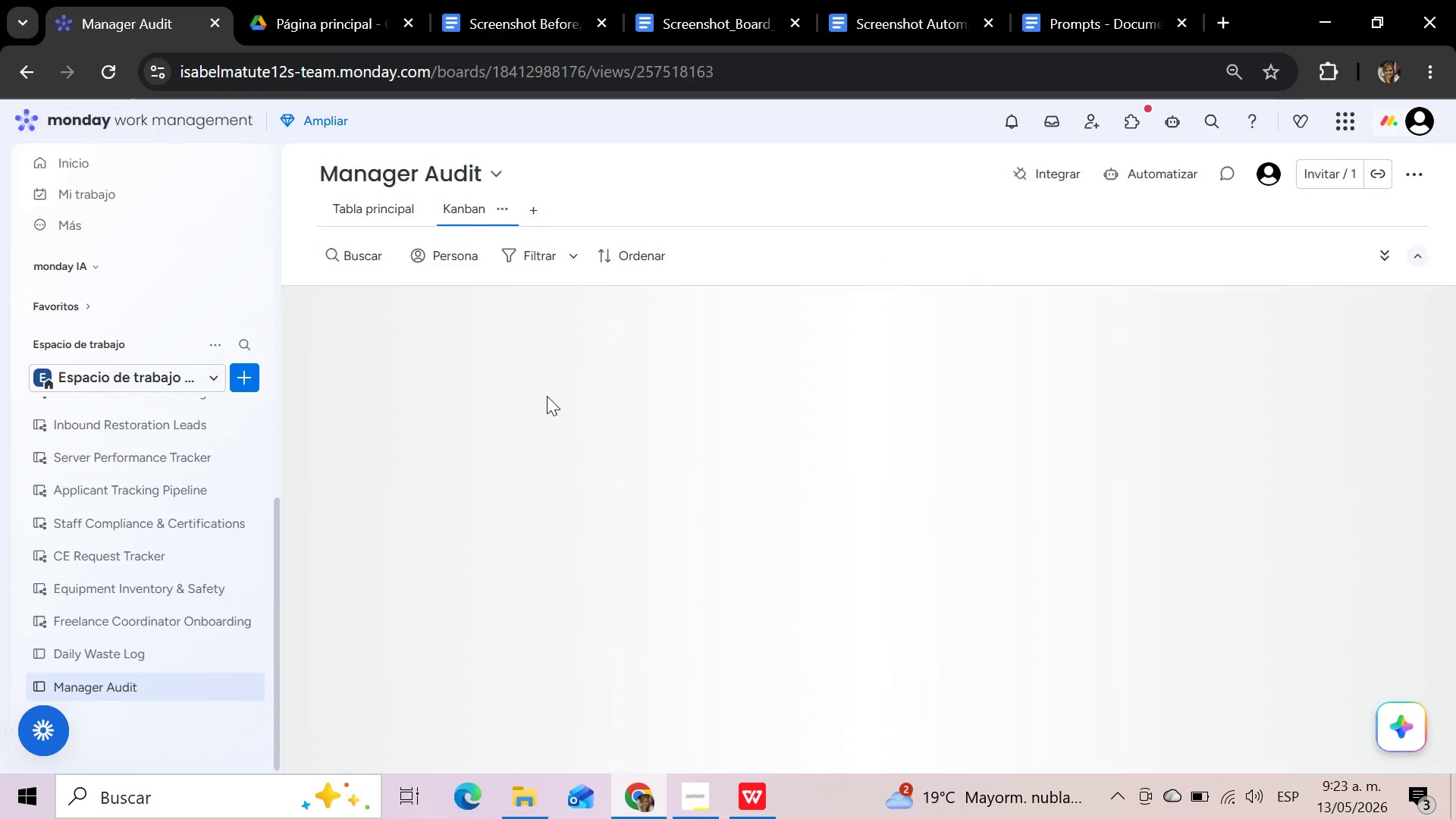 
left_click([500, 205])
 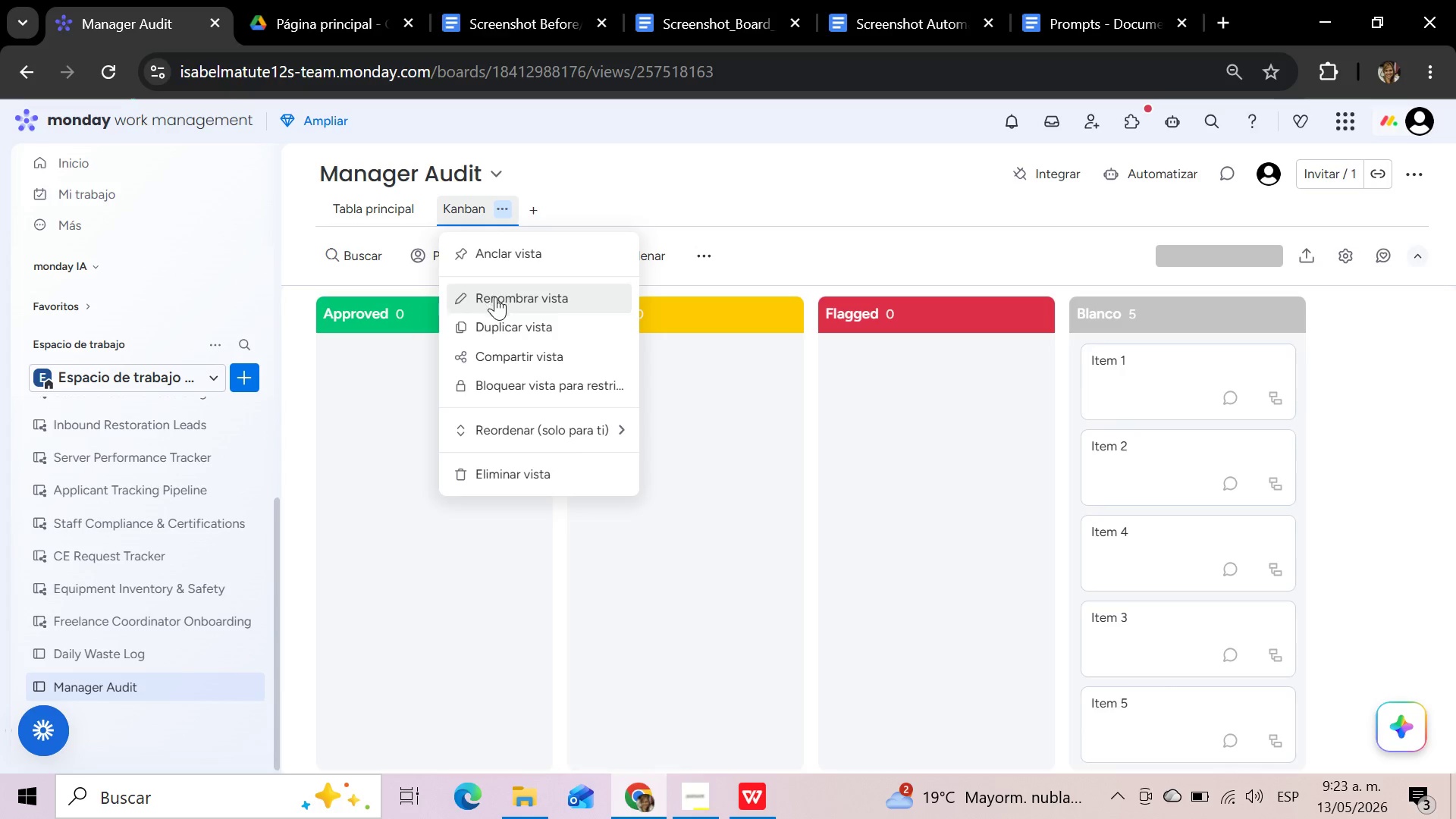 
left_click([495, 300])
 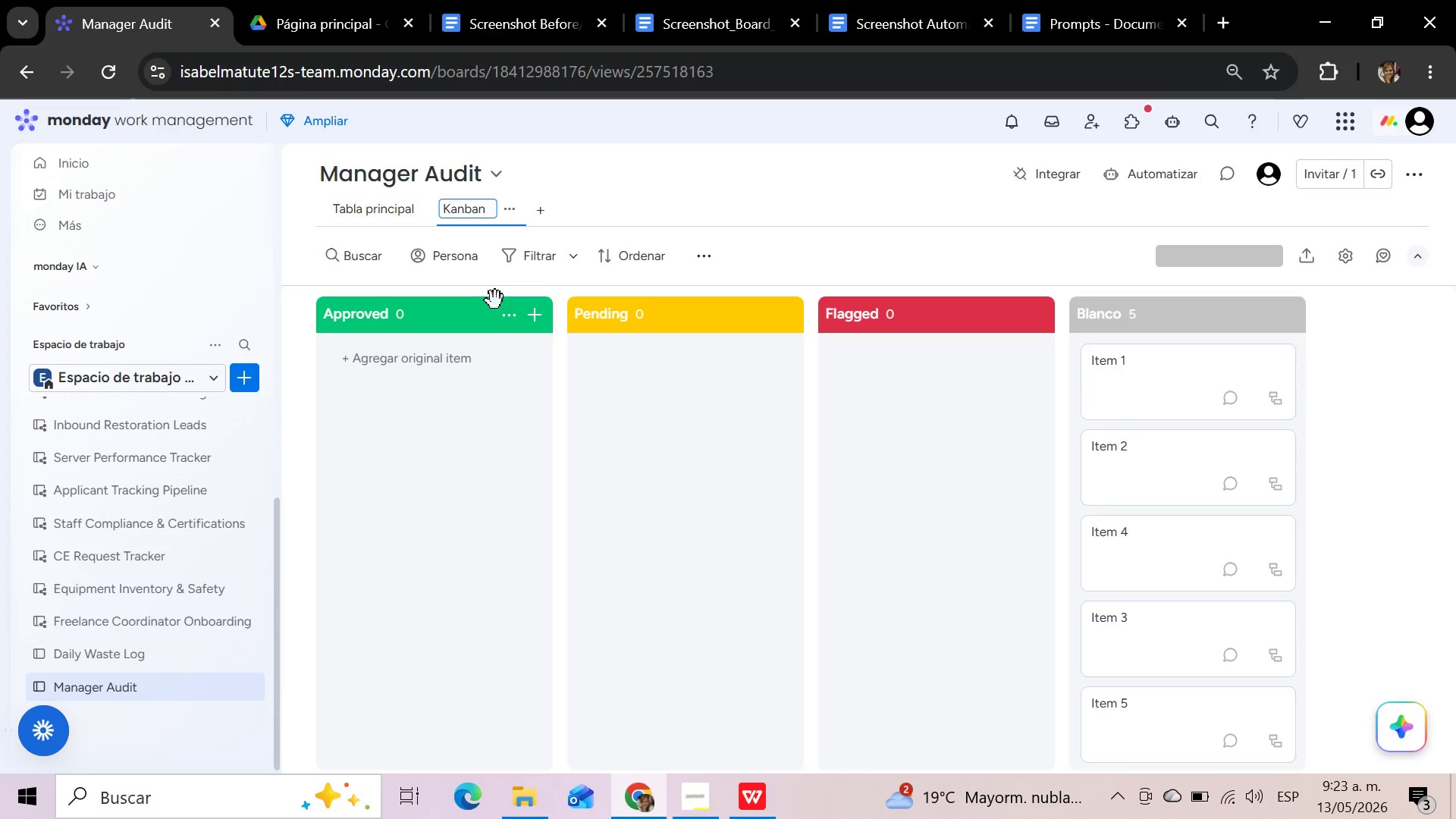 
hold_key(key=ArrowLeft, duration=0.78)
 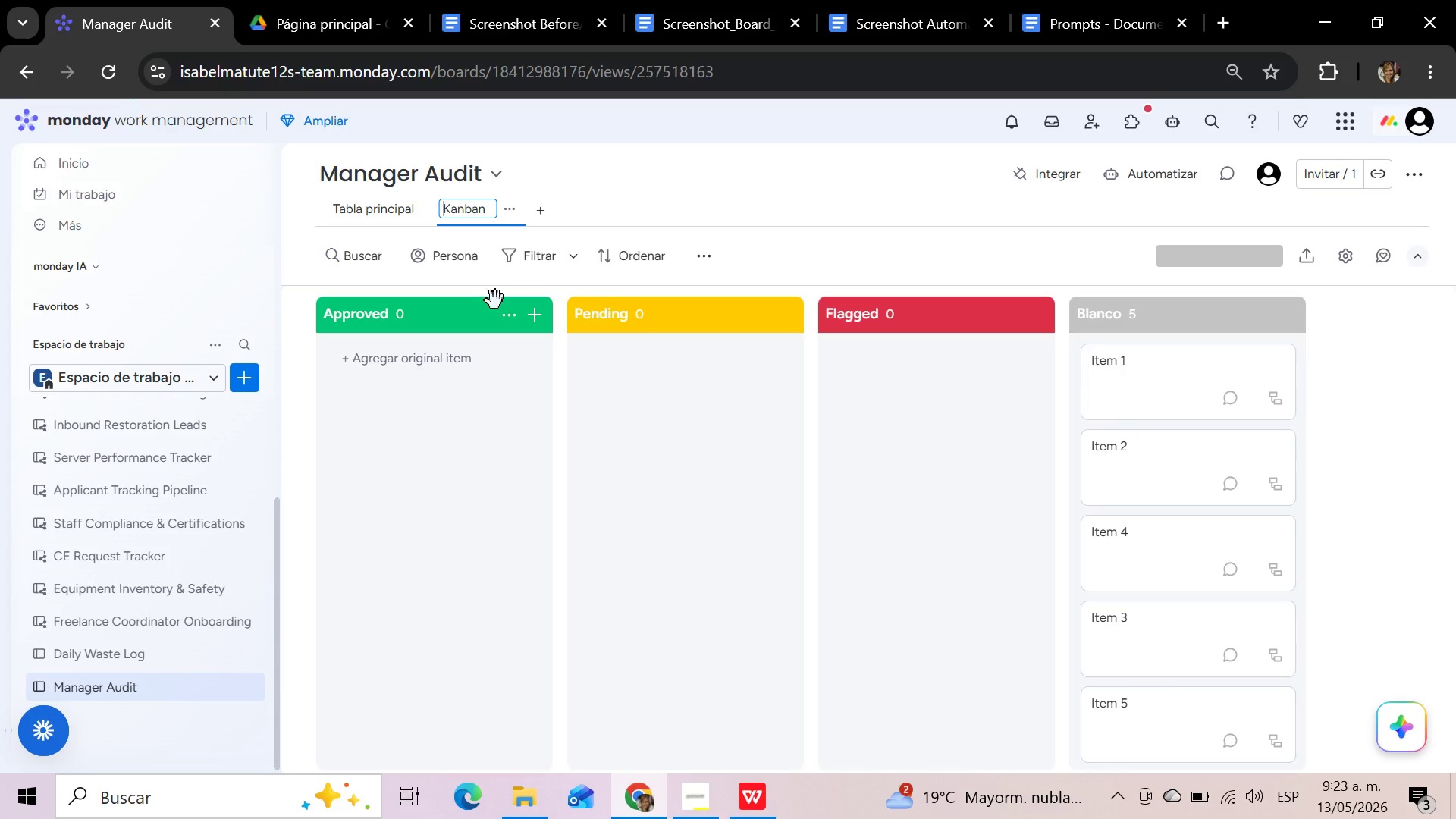 
type(Audit Review )
 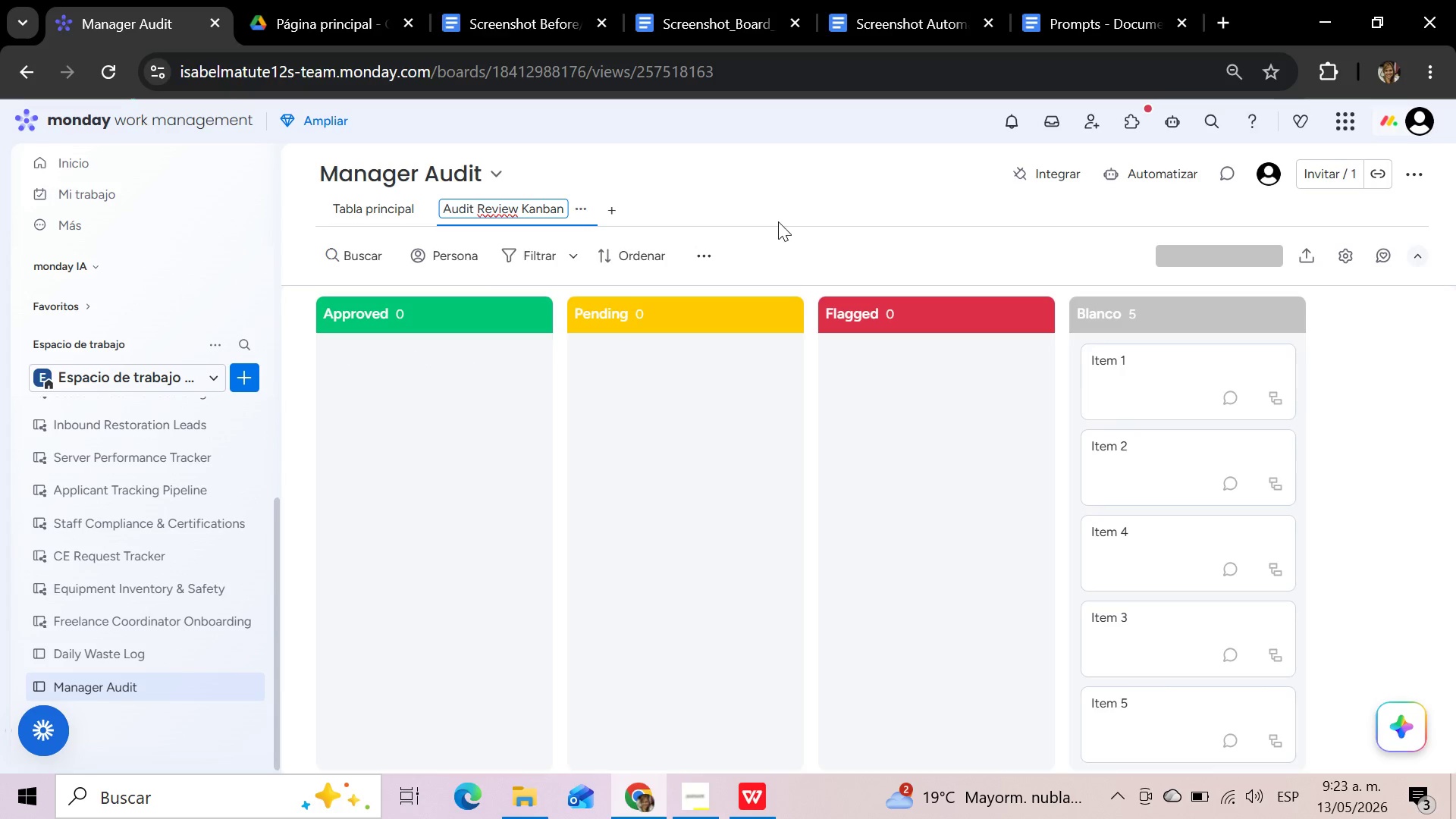 
left_click([814, 185])
 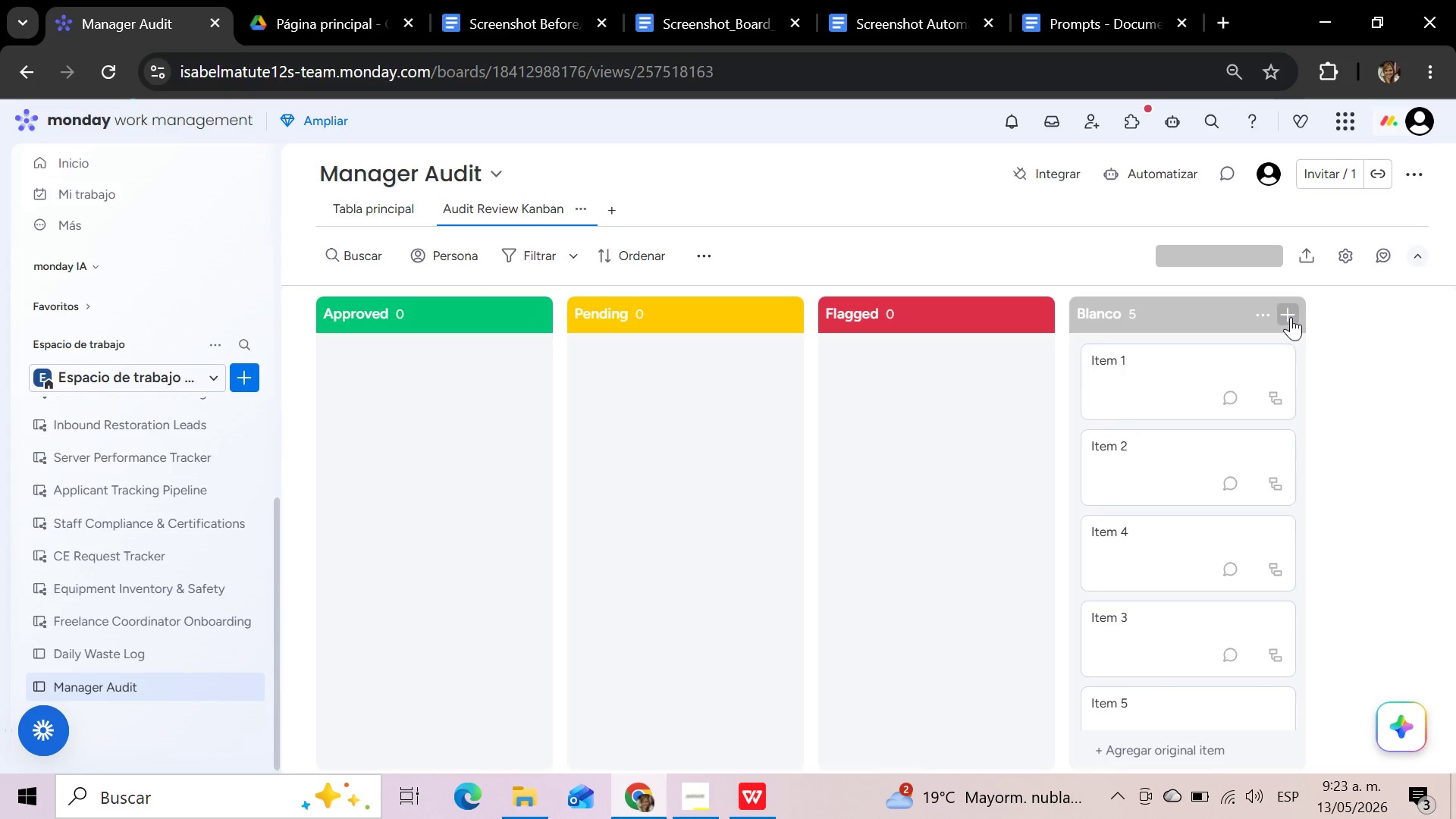 
left_click([1266, 308])
 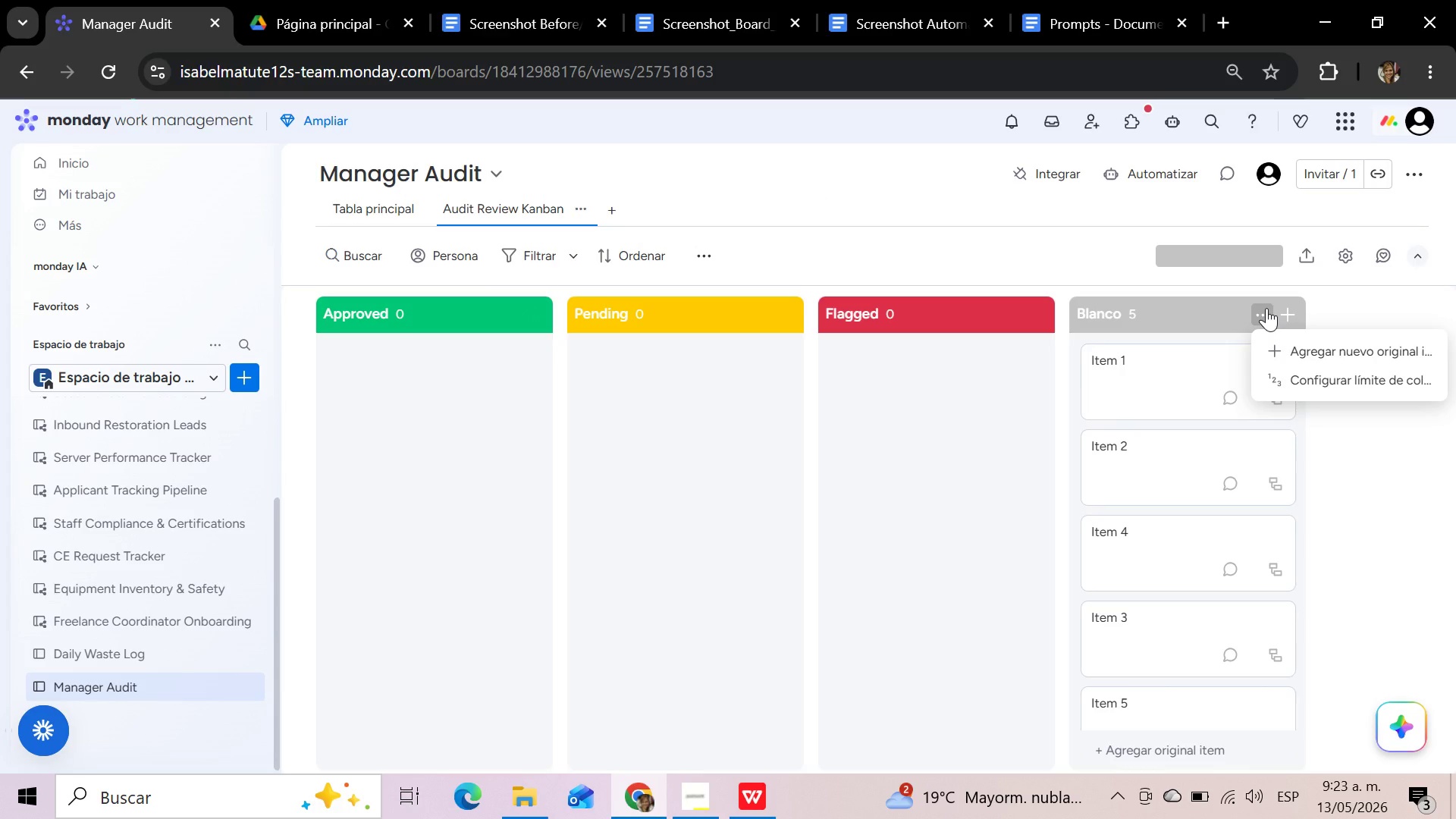 
wait(5.34)
 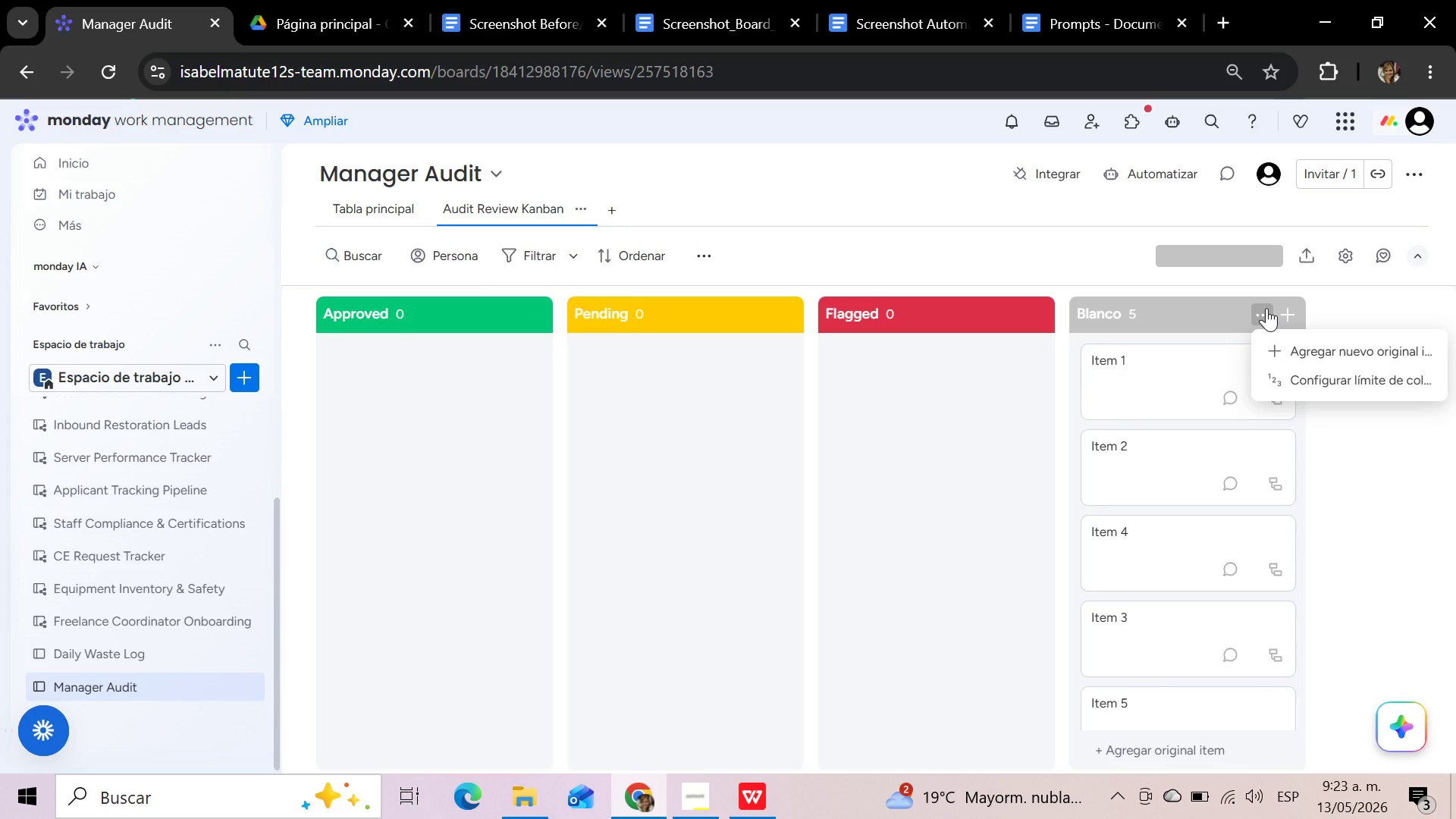 
left_click([1031, 242])
 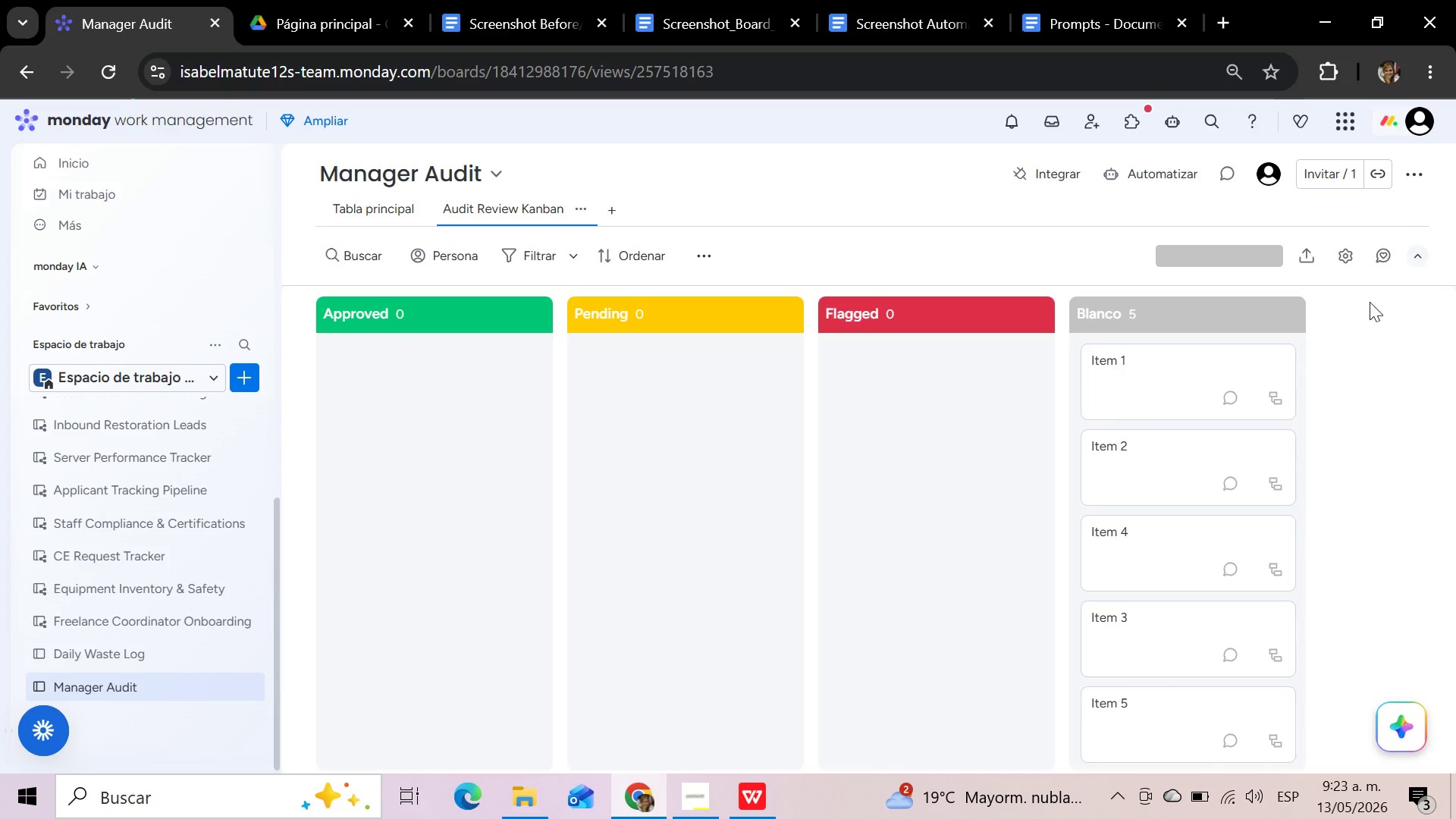 
left_click([1348, 262])
 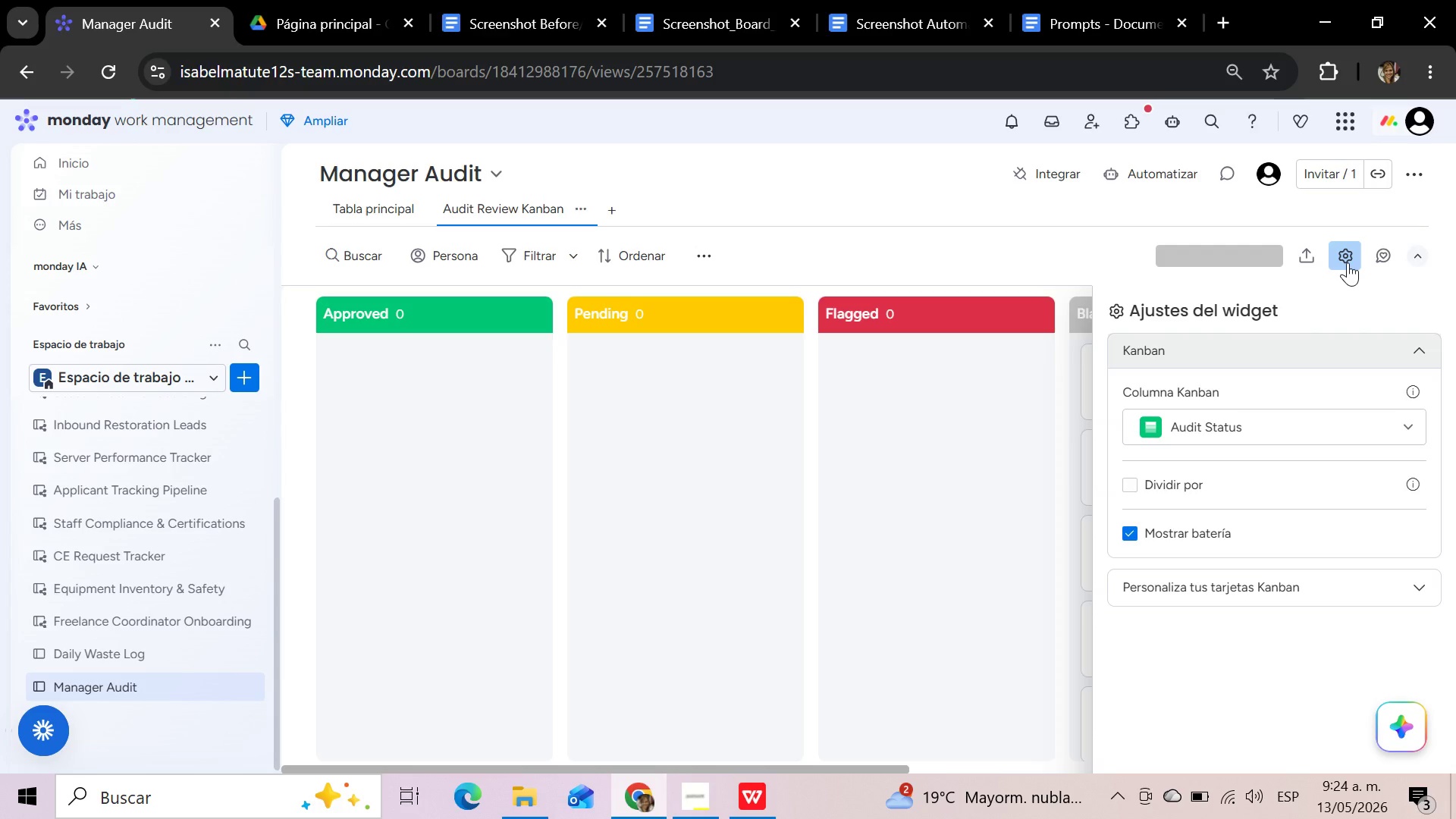 
wait(36.11)
 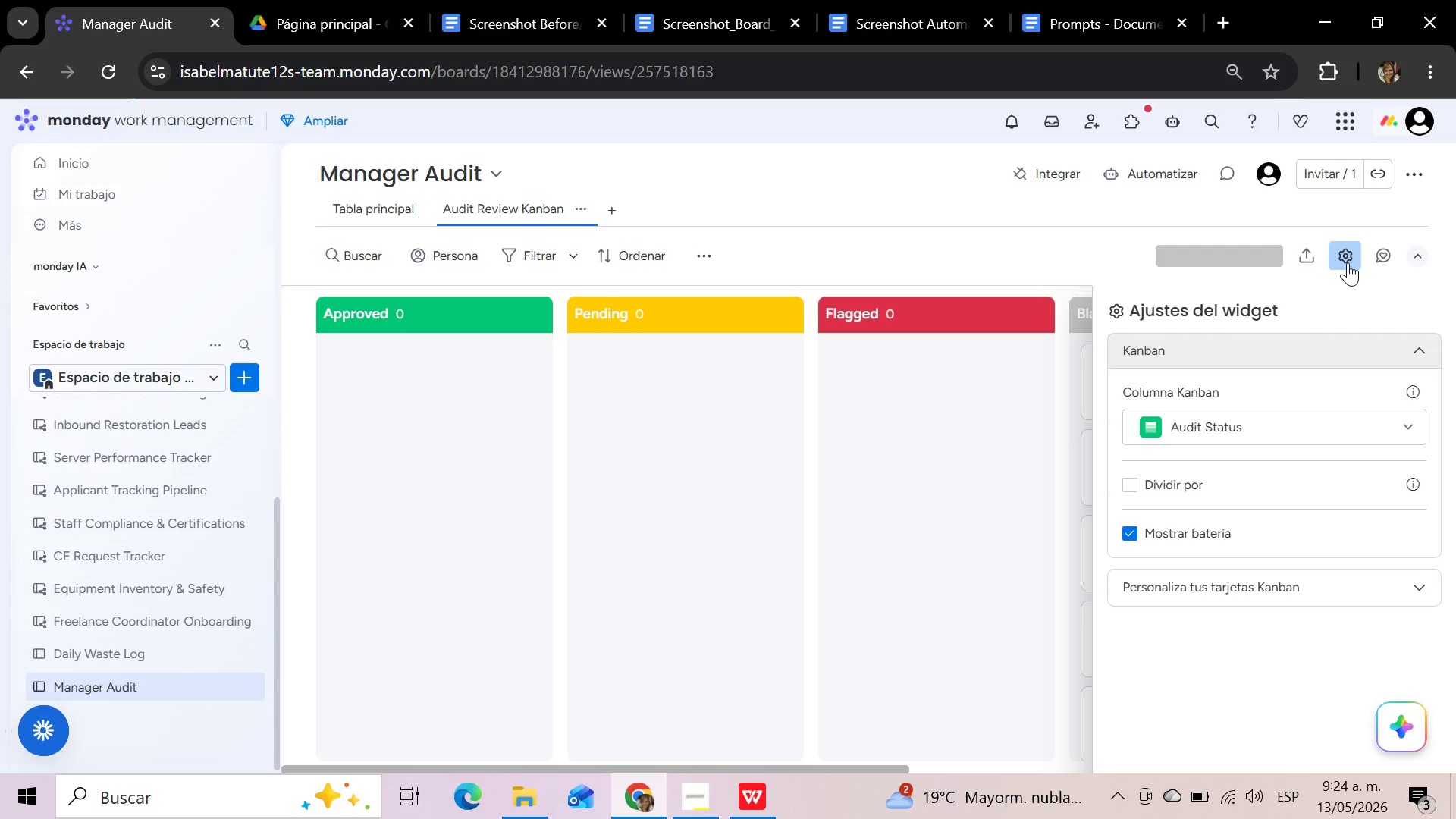 
left_click([1053, 252])
 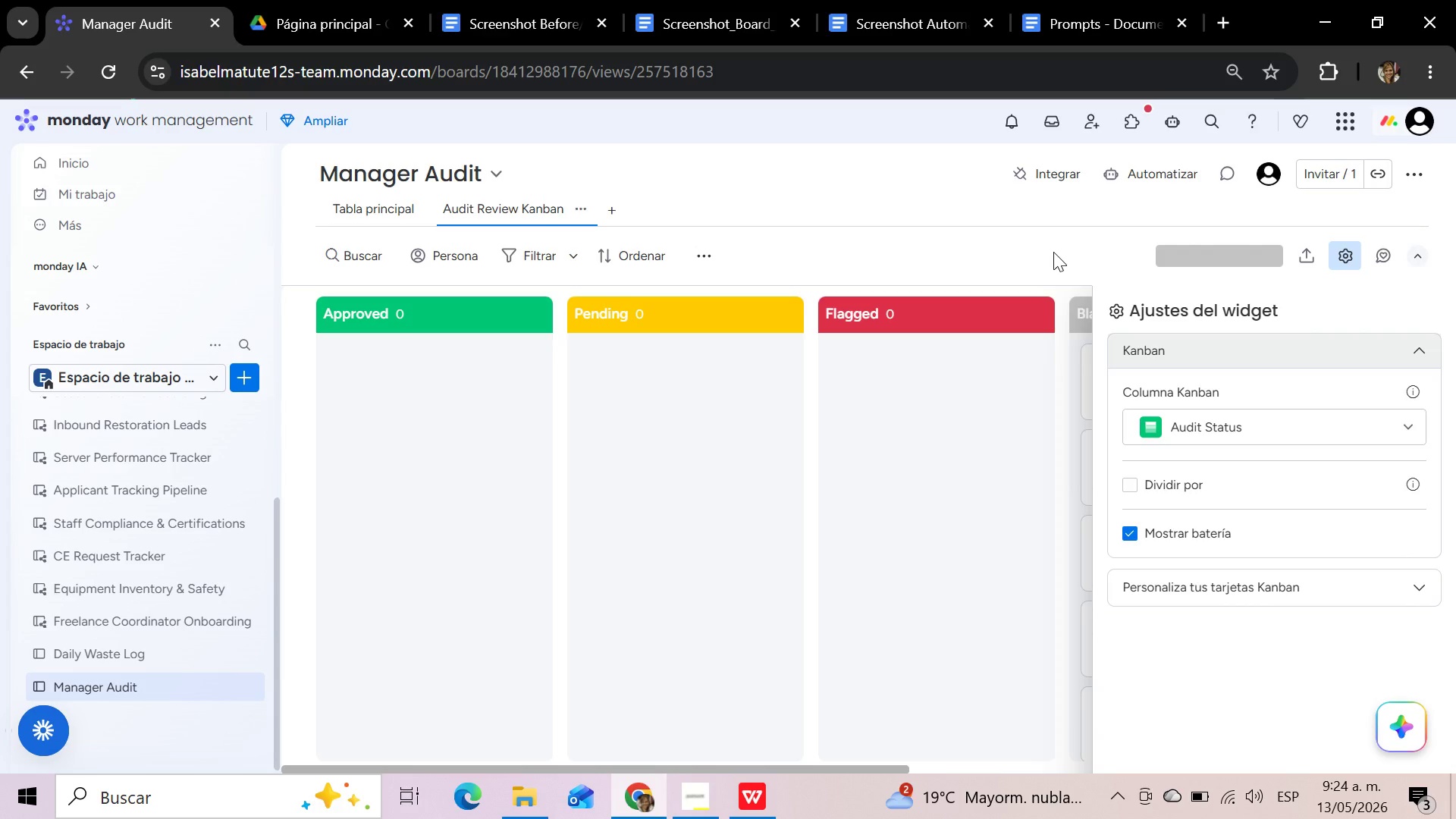 
wait(23.45)
 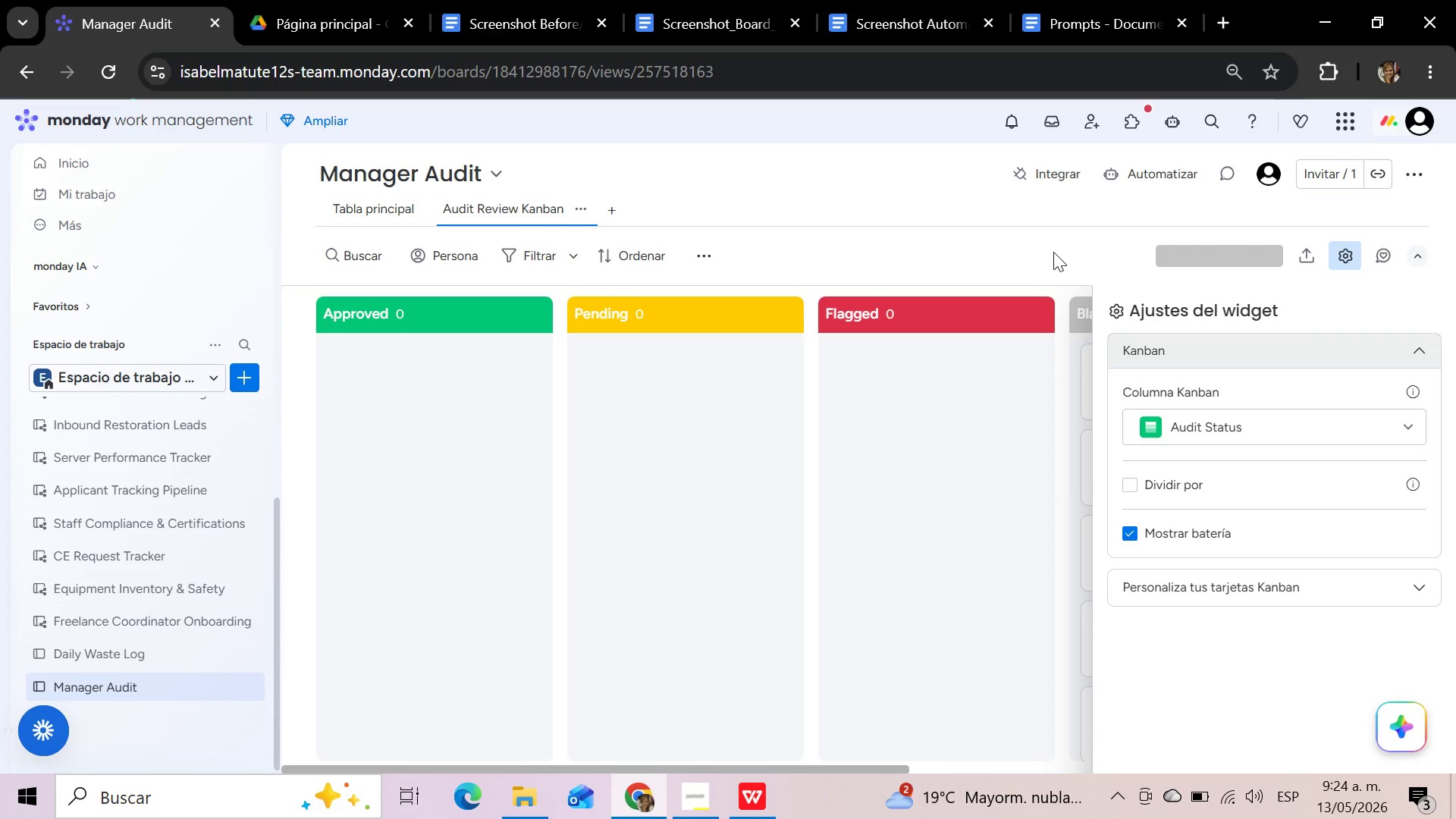 
left_click([956, 250])
 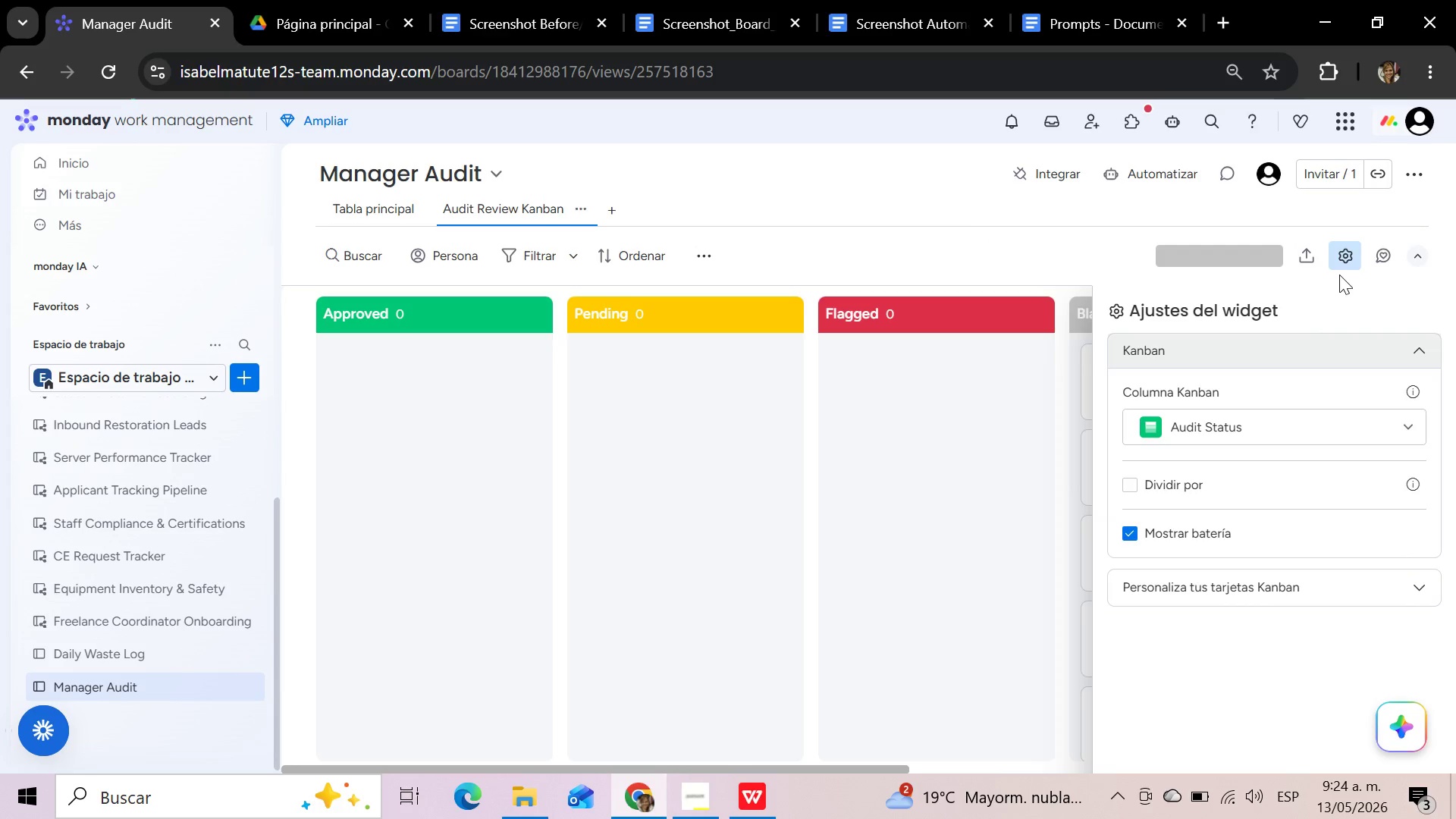 
left_click([1344, 260])
 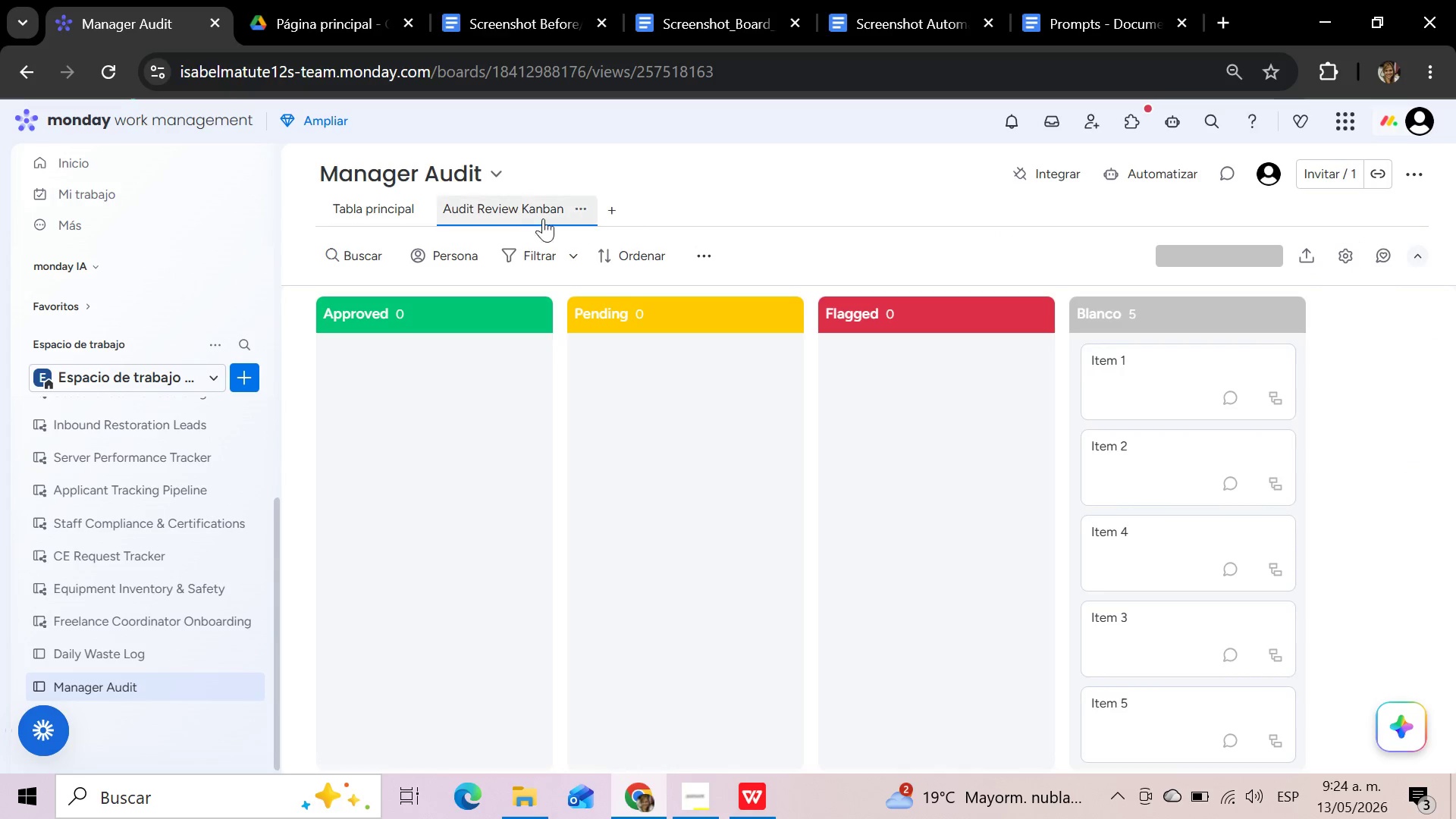 
left_click([360, 218])
 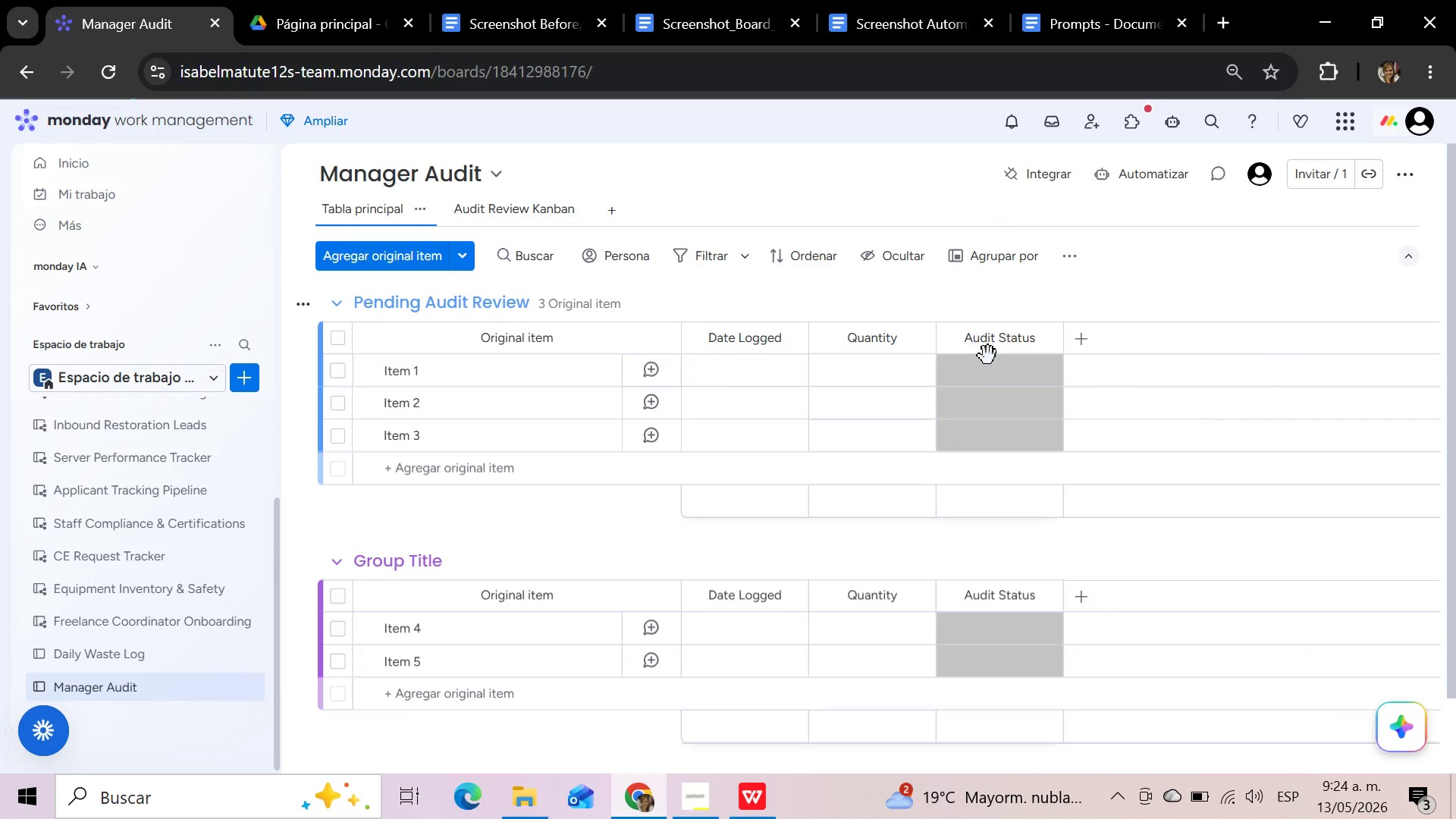 
left_click([993, 377])
 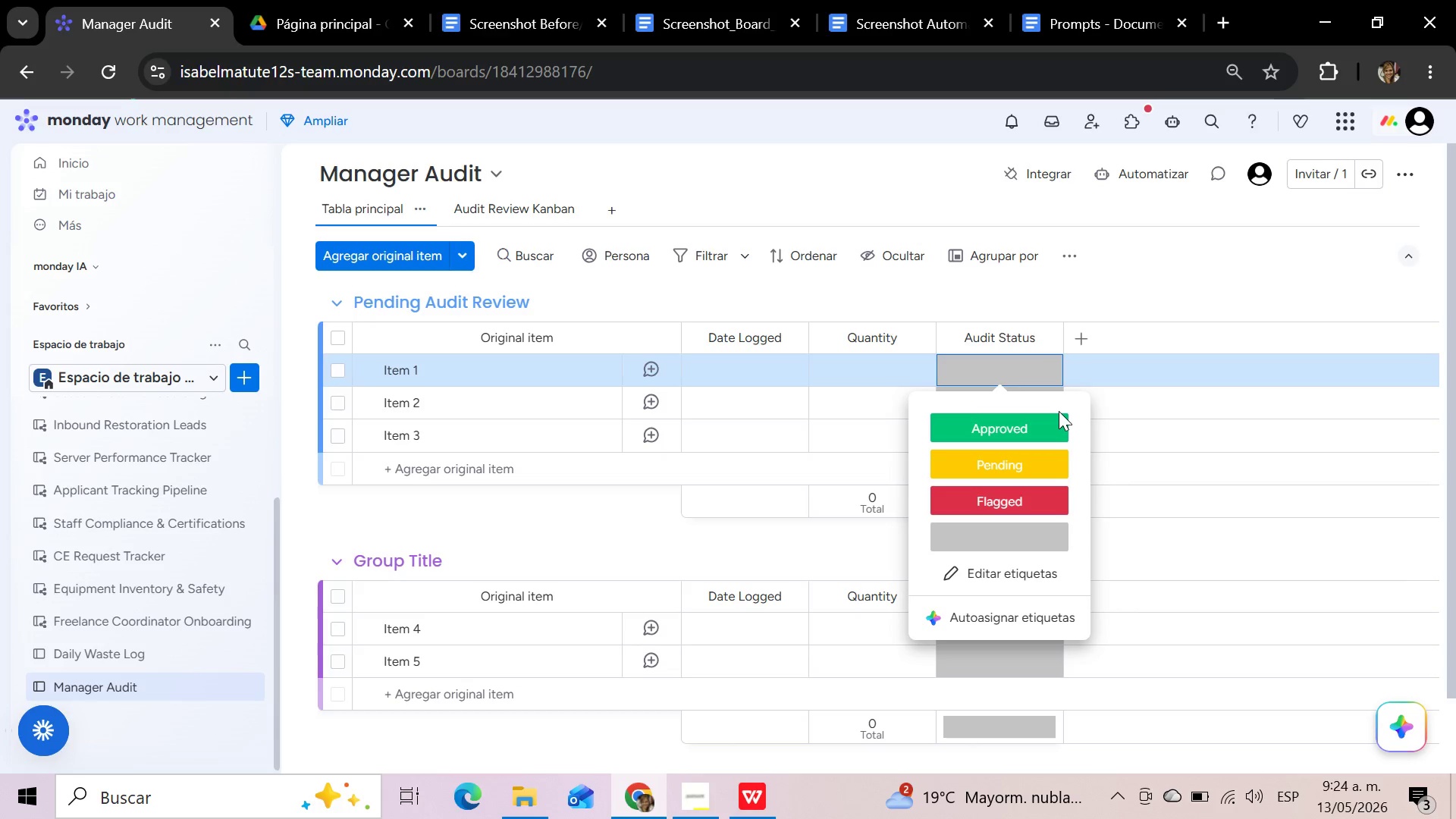 
wait(7.64)
 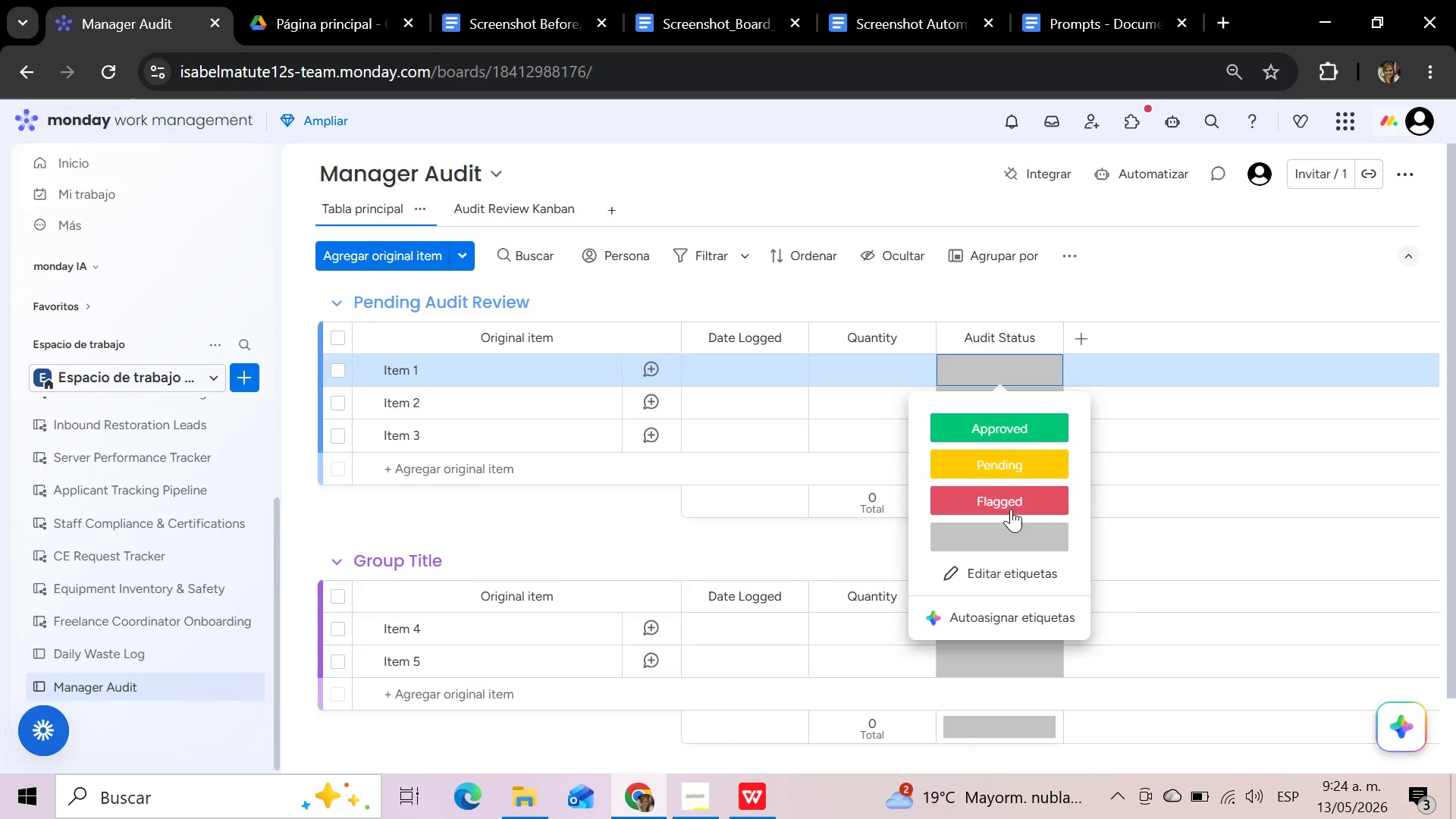 
left_click([1012, 571])
 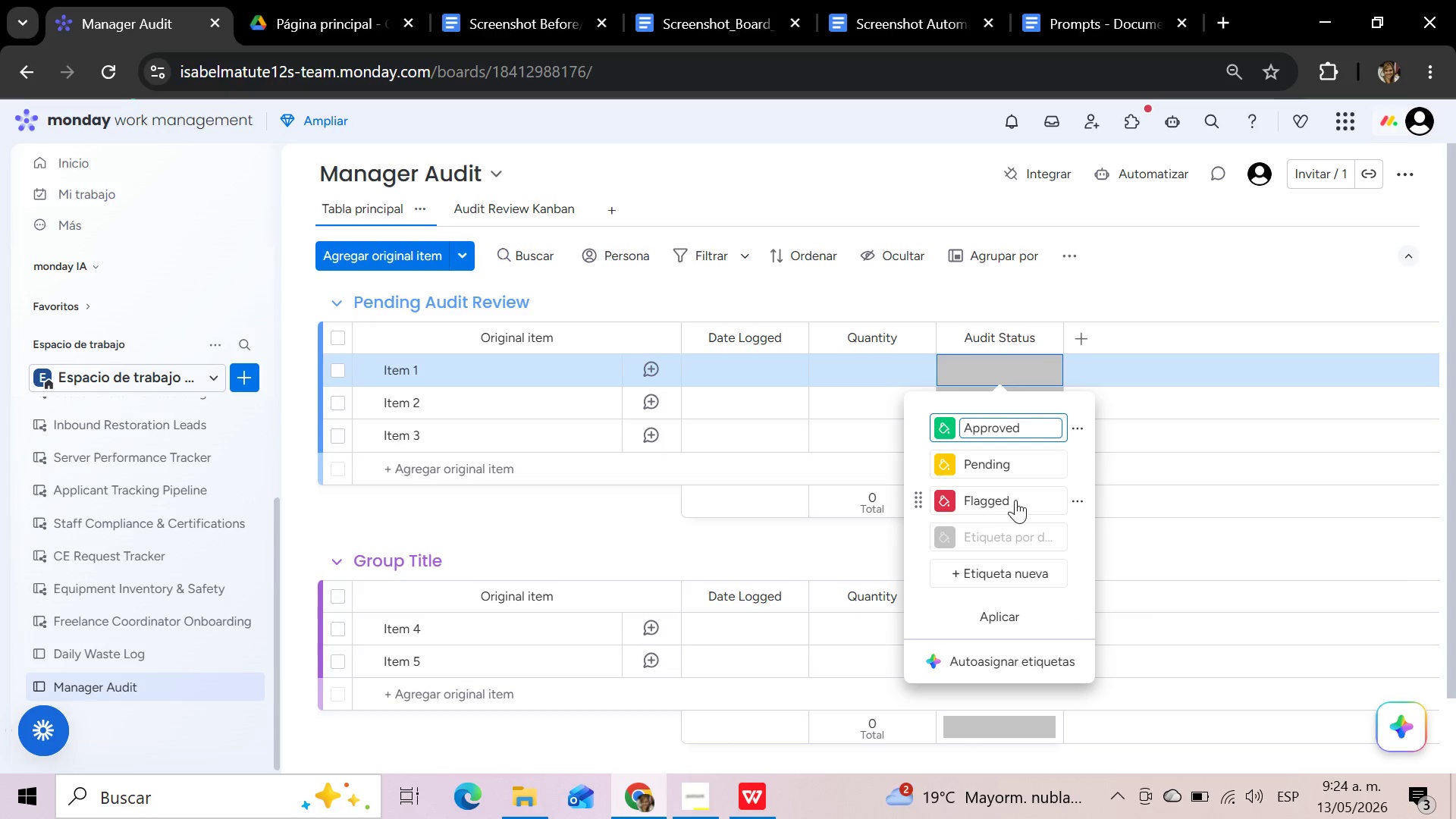 
left_click_drag(start_coordinate=[1011, 500], to_coordinate=[964, 495])
 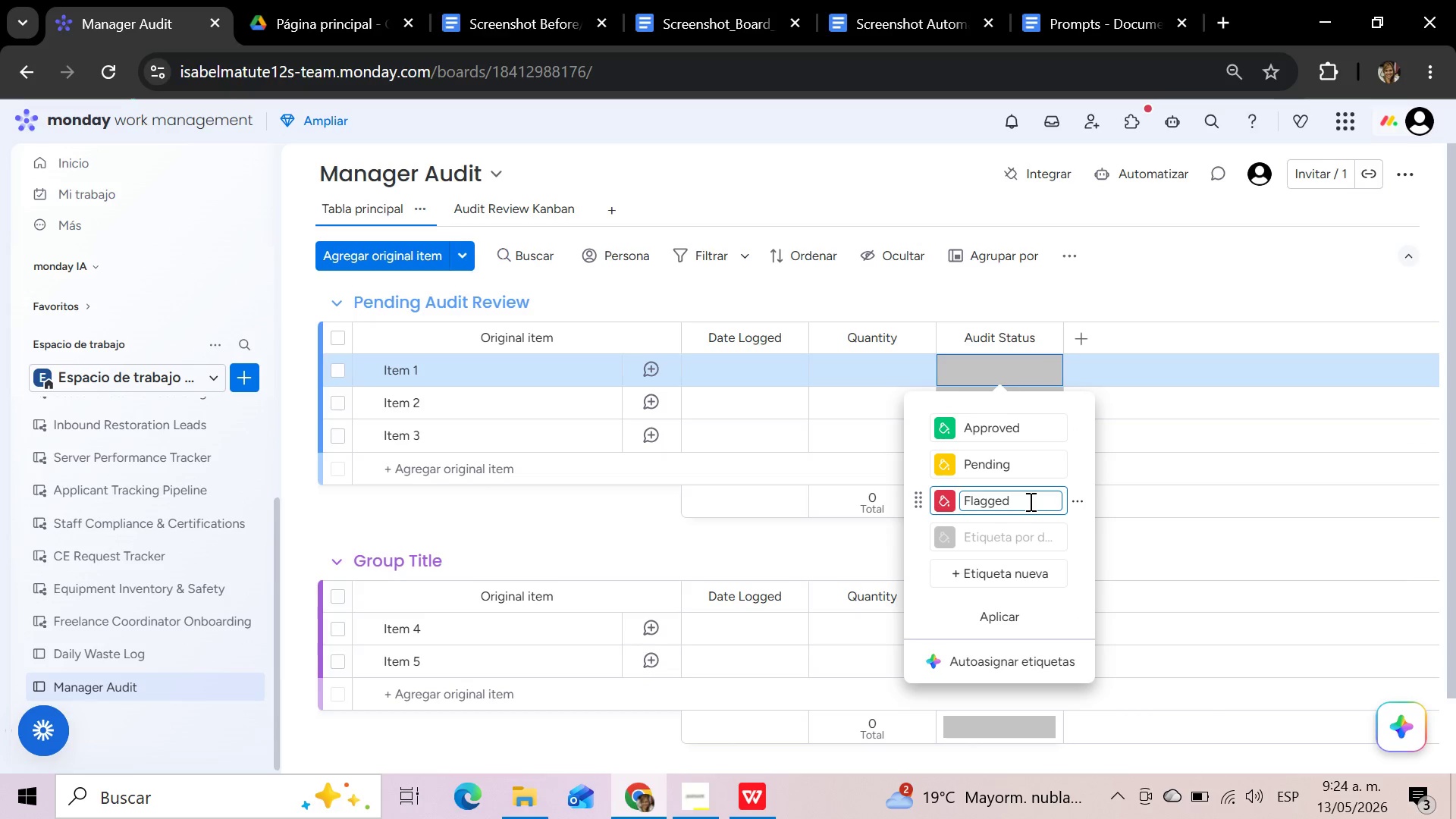 
left_click([1029, 501])
 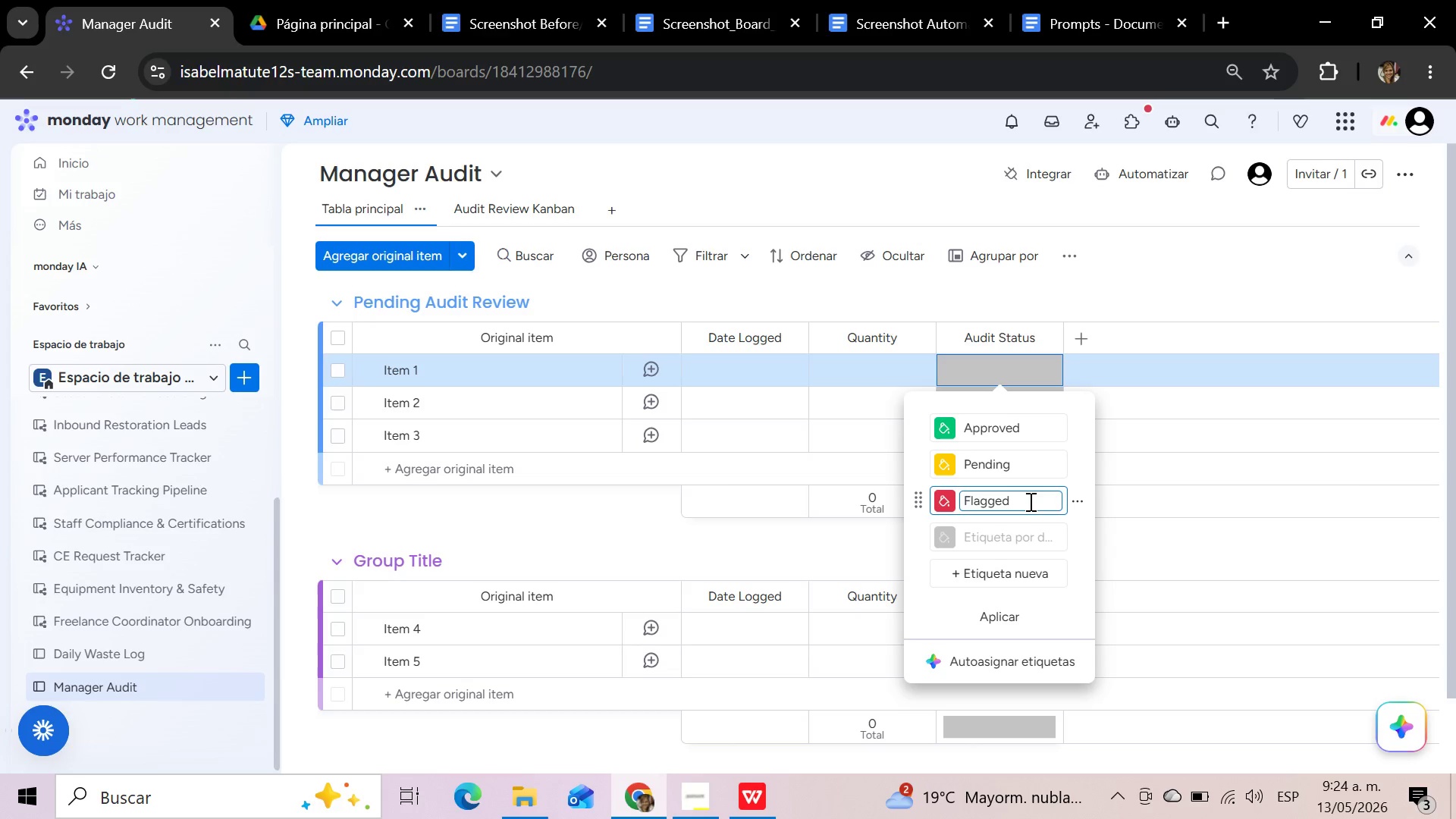 
left_click_drag(start_coordinate=[1029, 501], to_coordinate=[959, 498])
 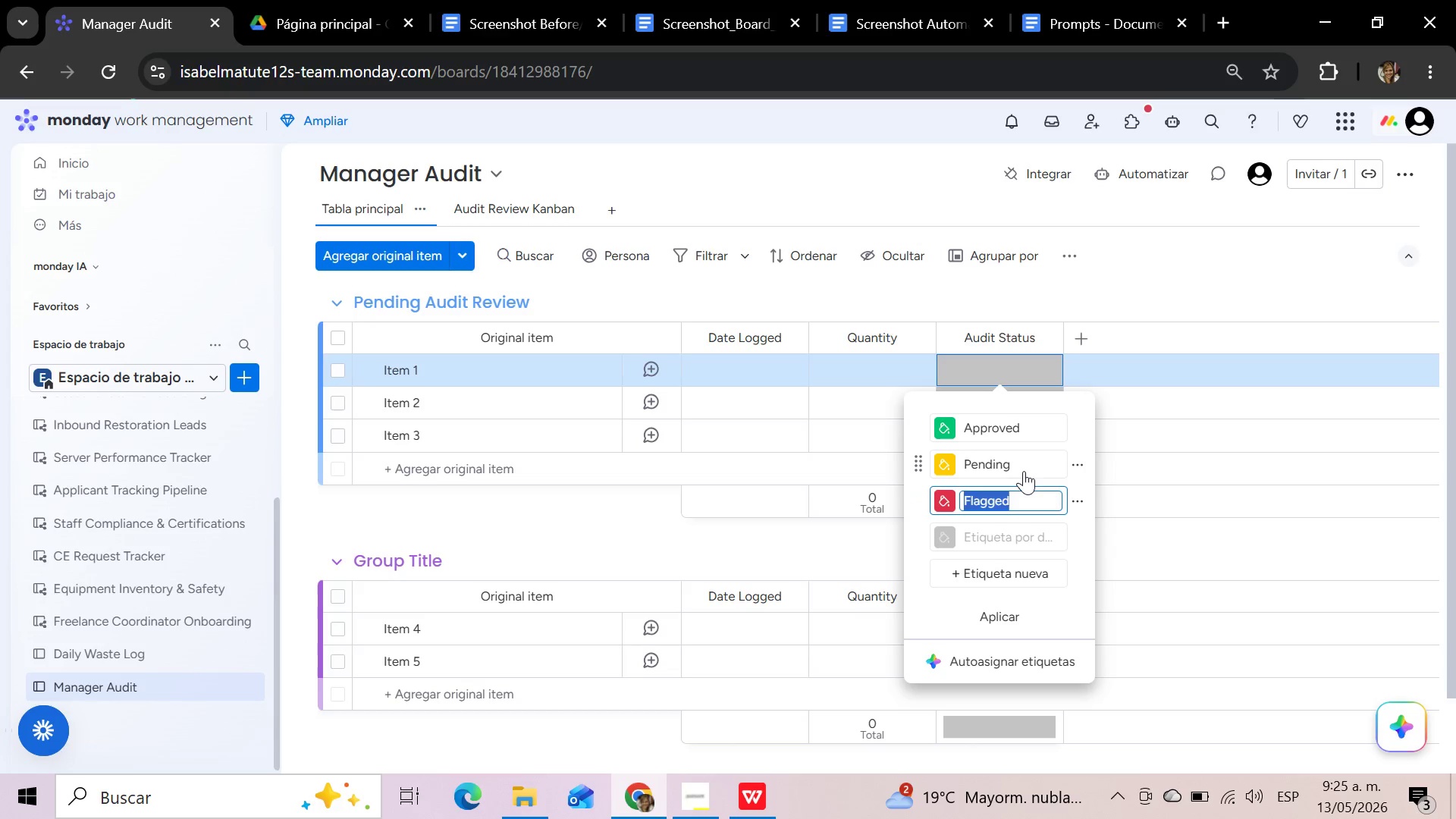 
left_click([1024, 469])
 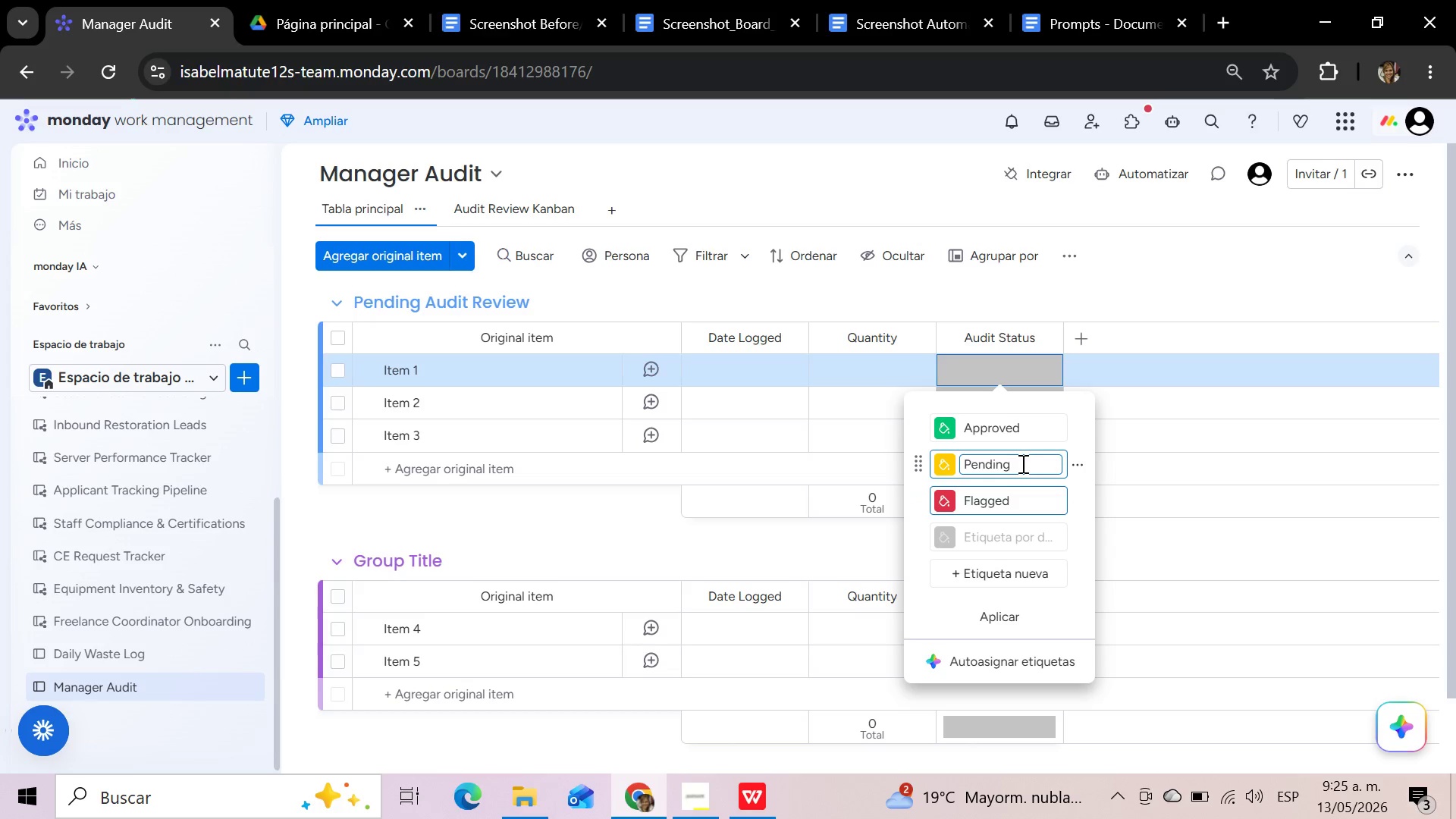 
left_click_drag(start_coordinate=[1021, 463], to_coordinate=[962, 467])
 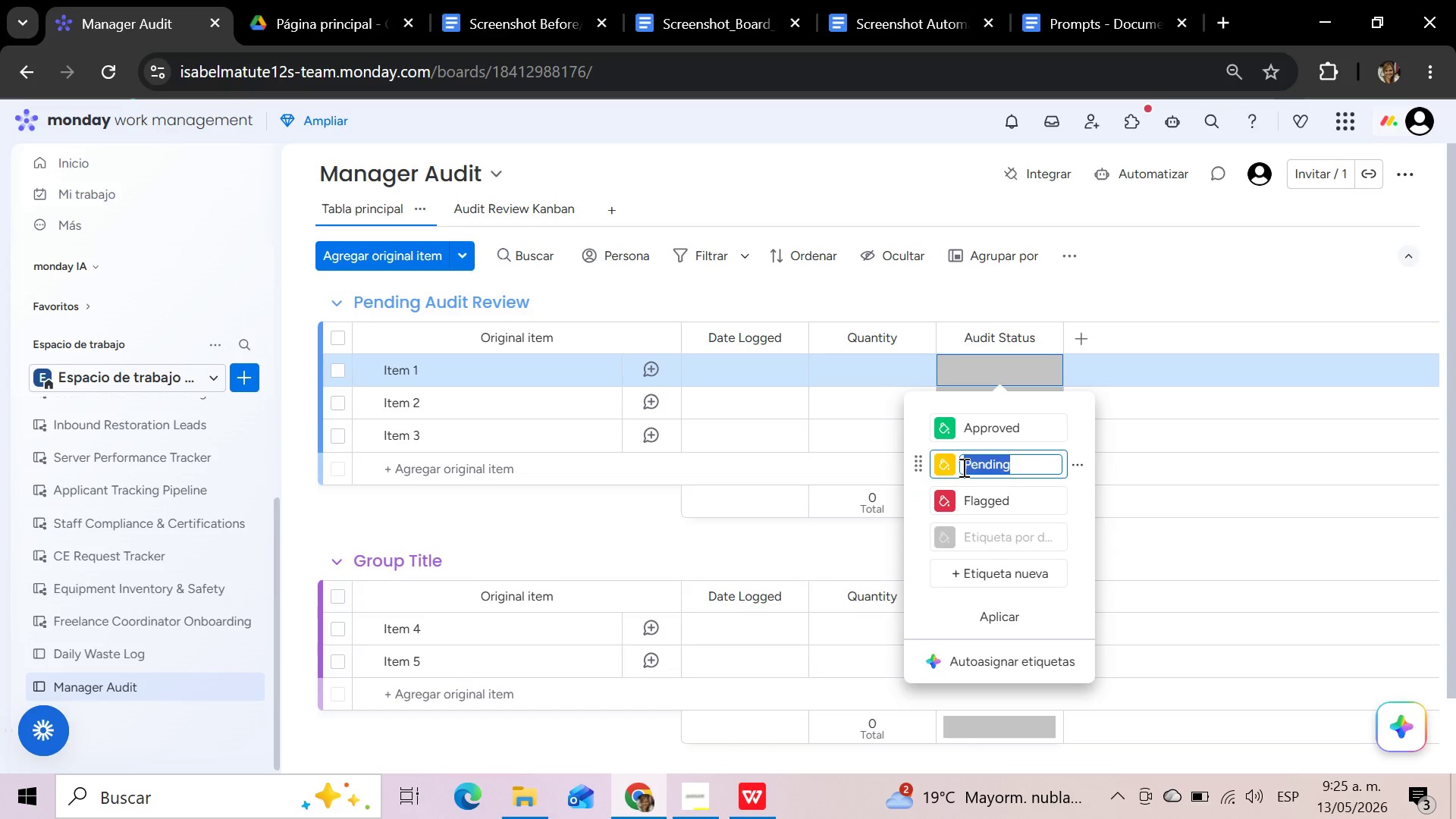 
key(Control+X)
 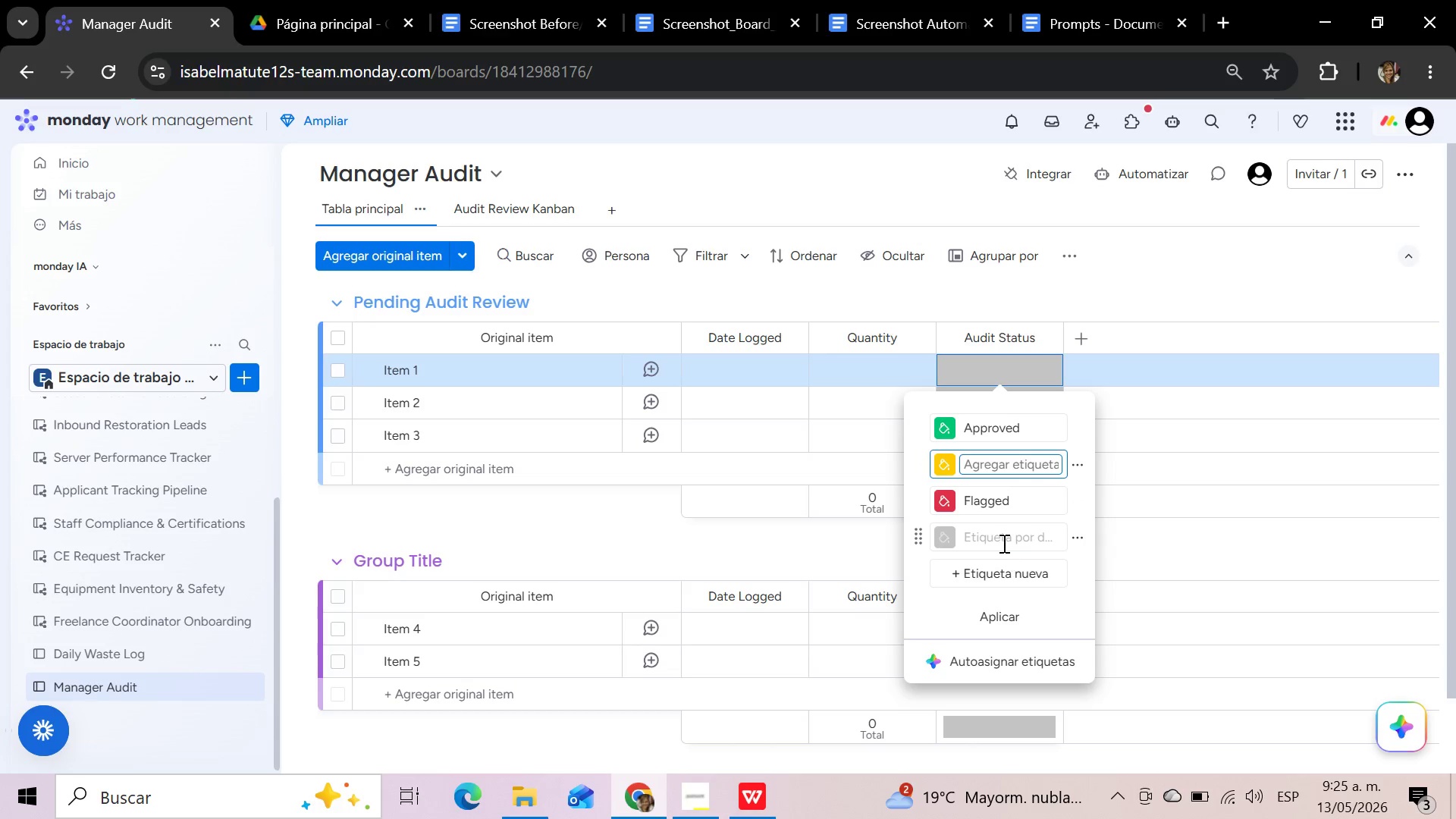 
left_click([1003, 542])
 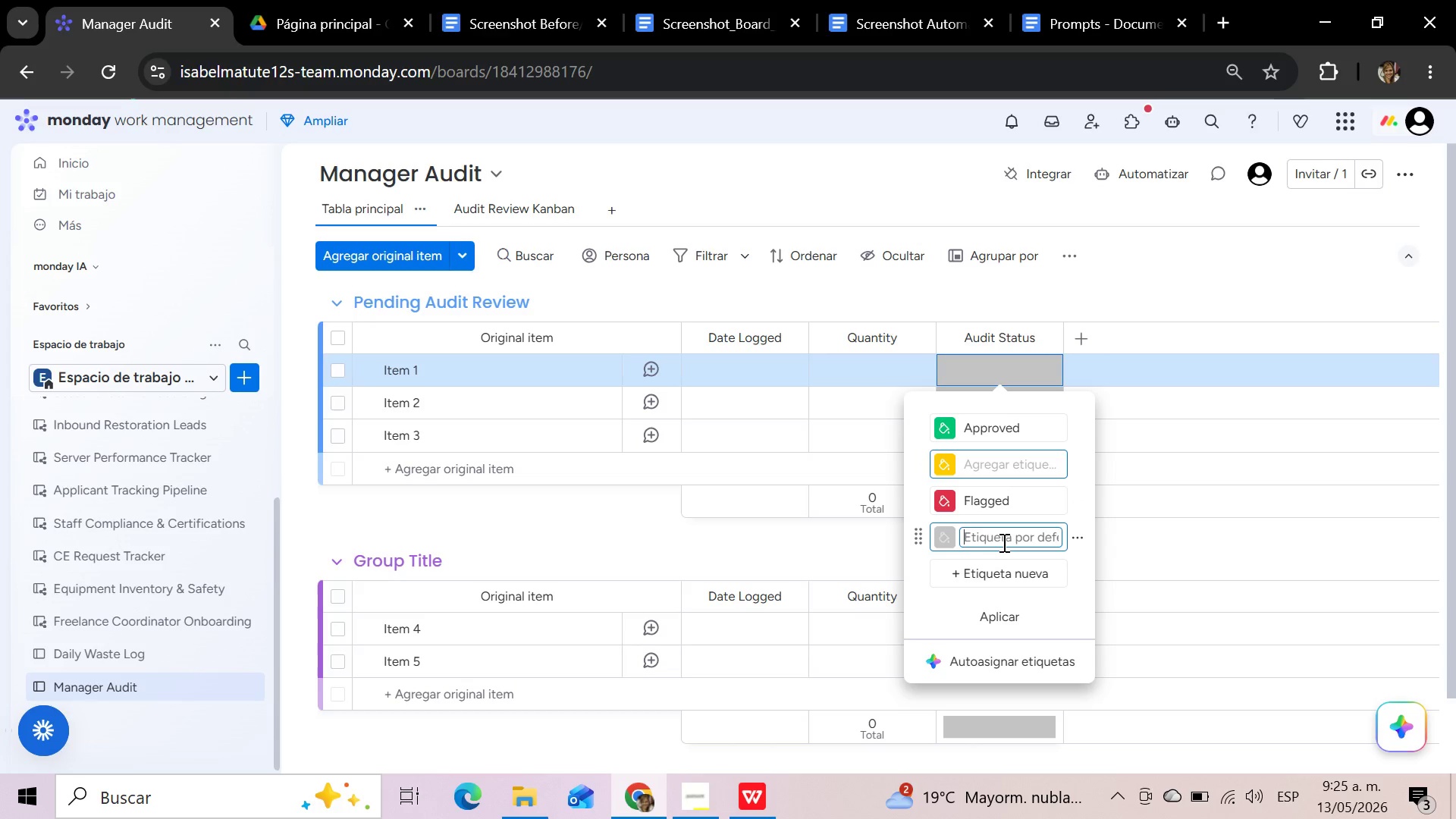 
key(Control+V)
 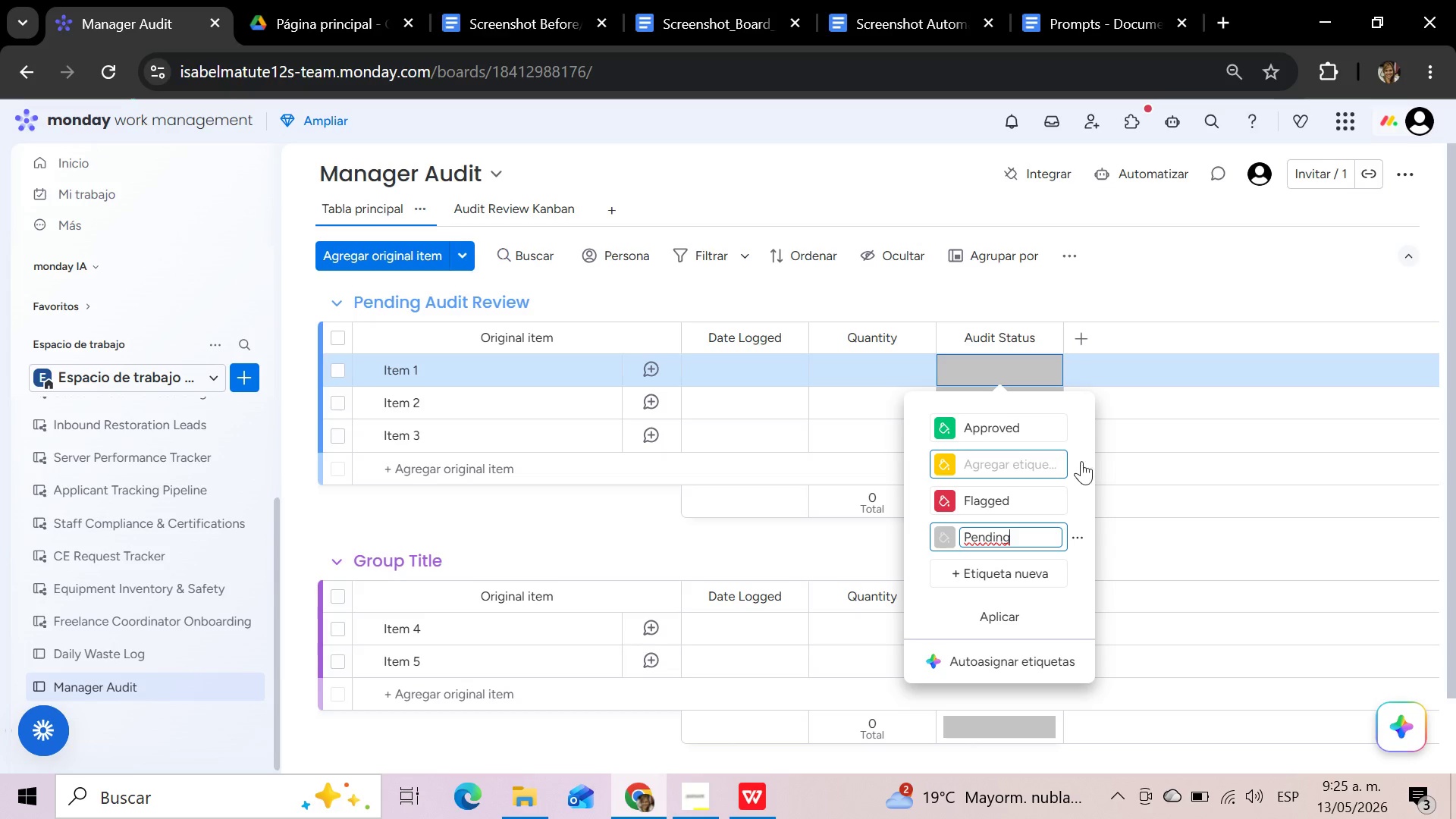 
left_click([1077, 461])
 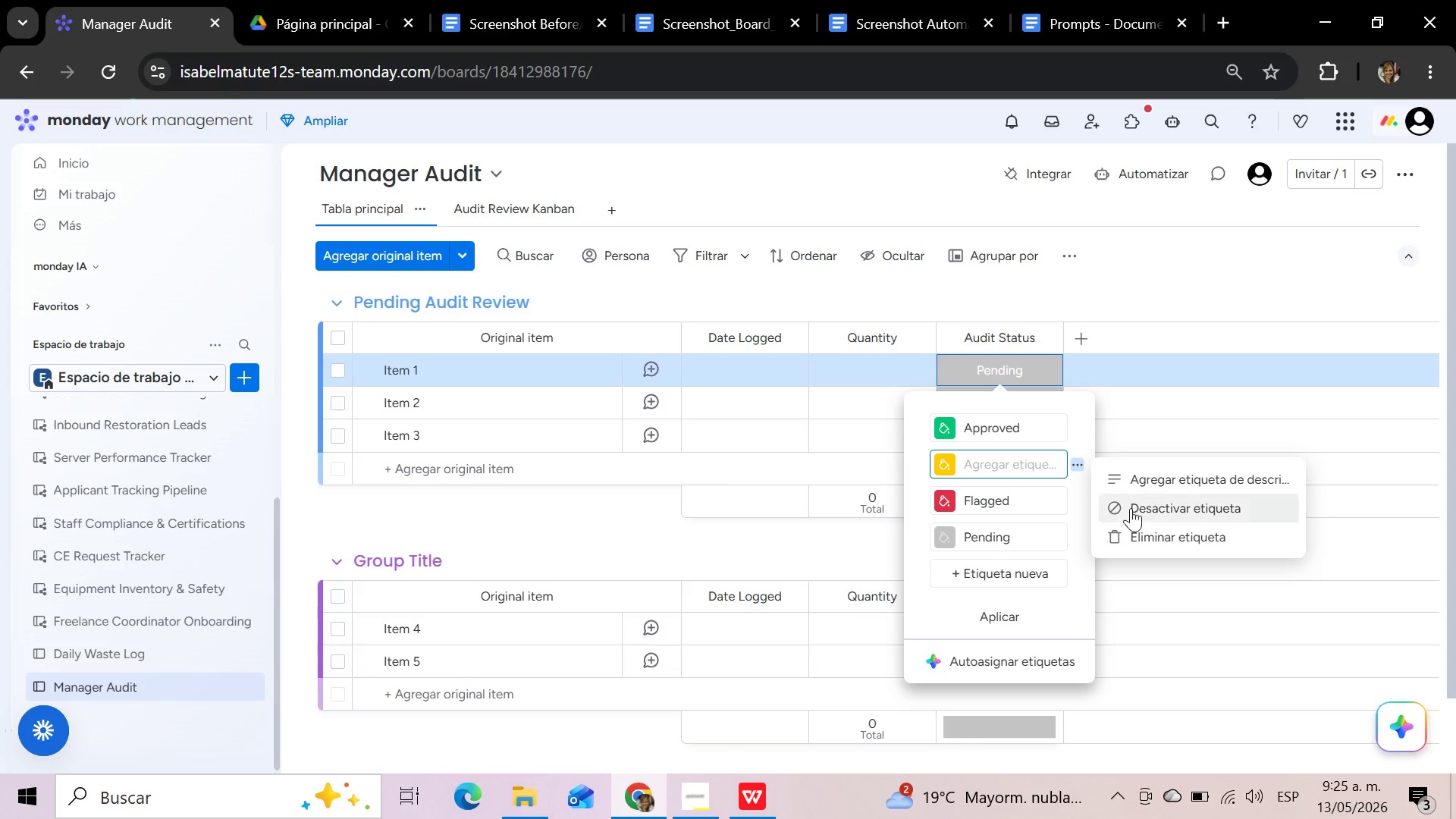 
left_click([1148, 532])
 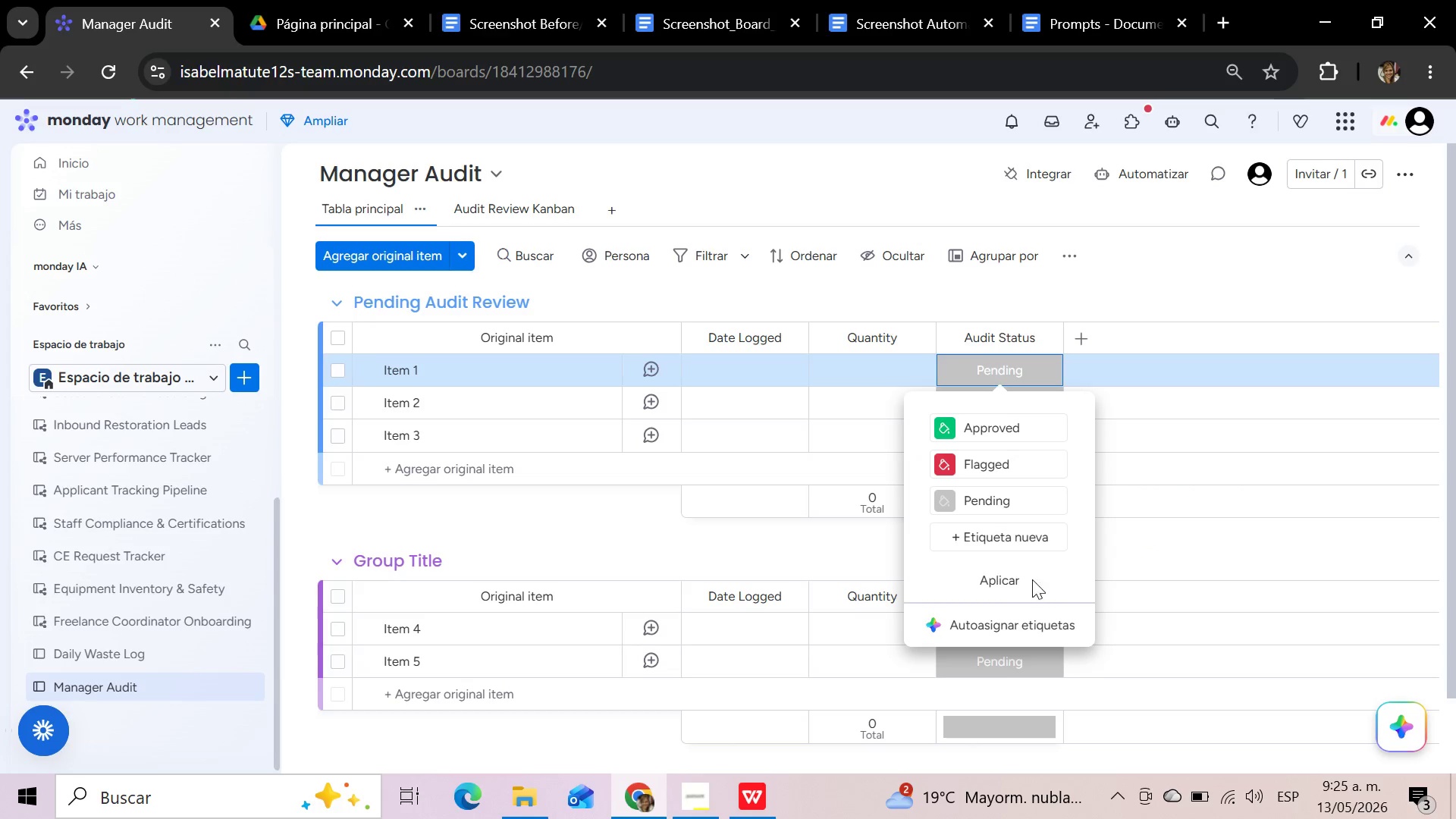 
left_click([1022, 582])
 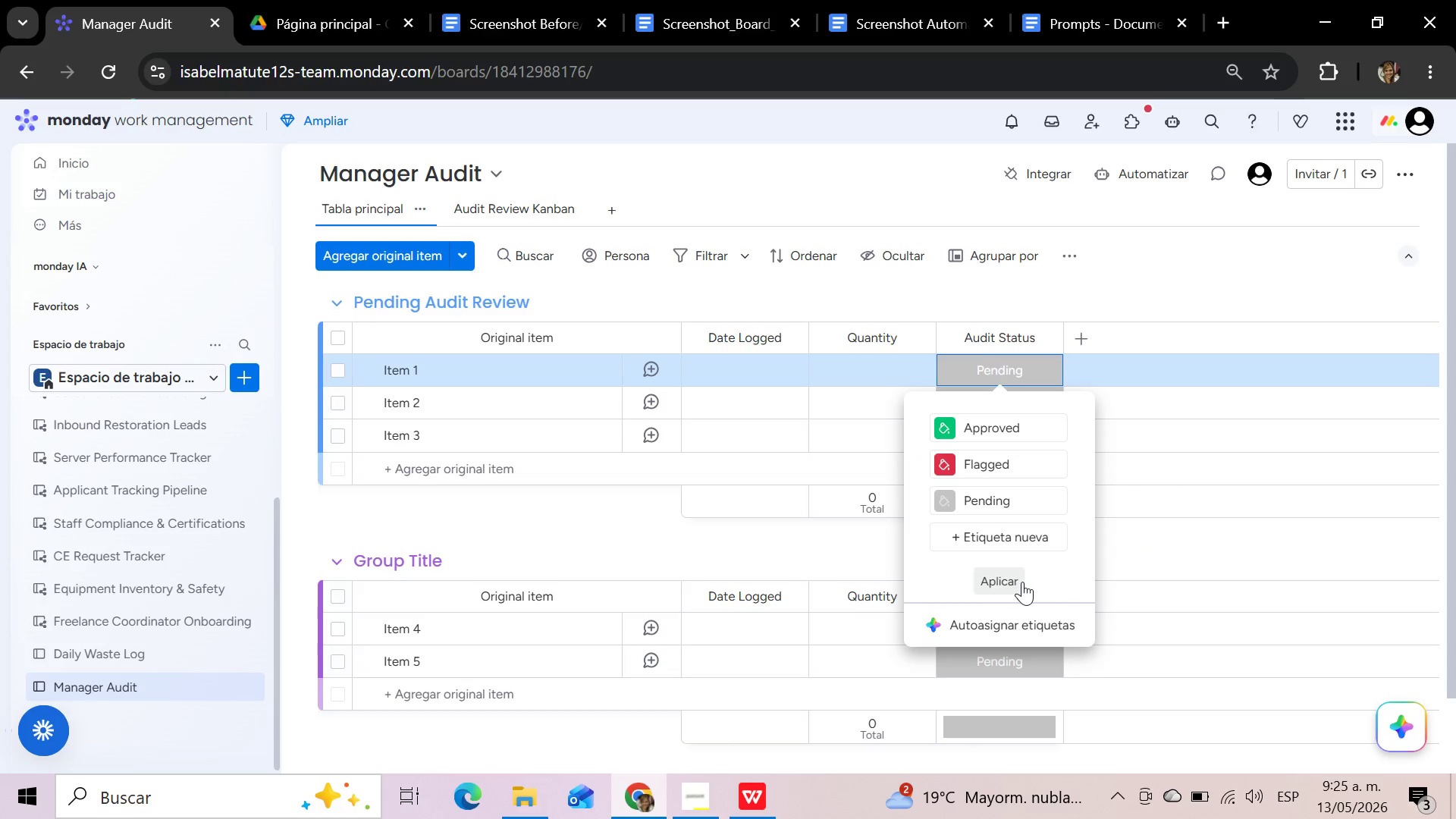 
mouse_move([1036, 562])
 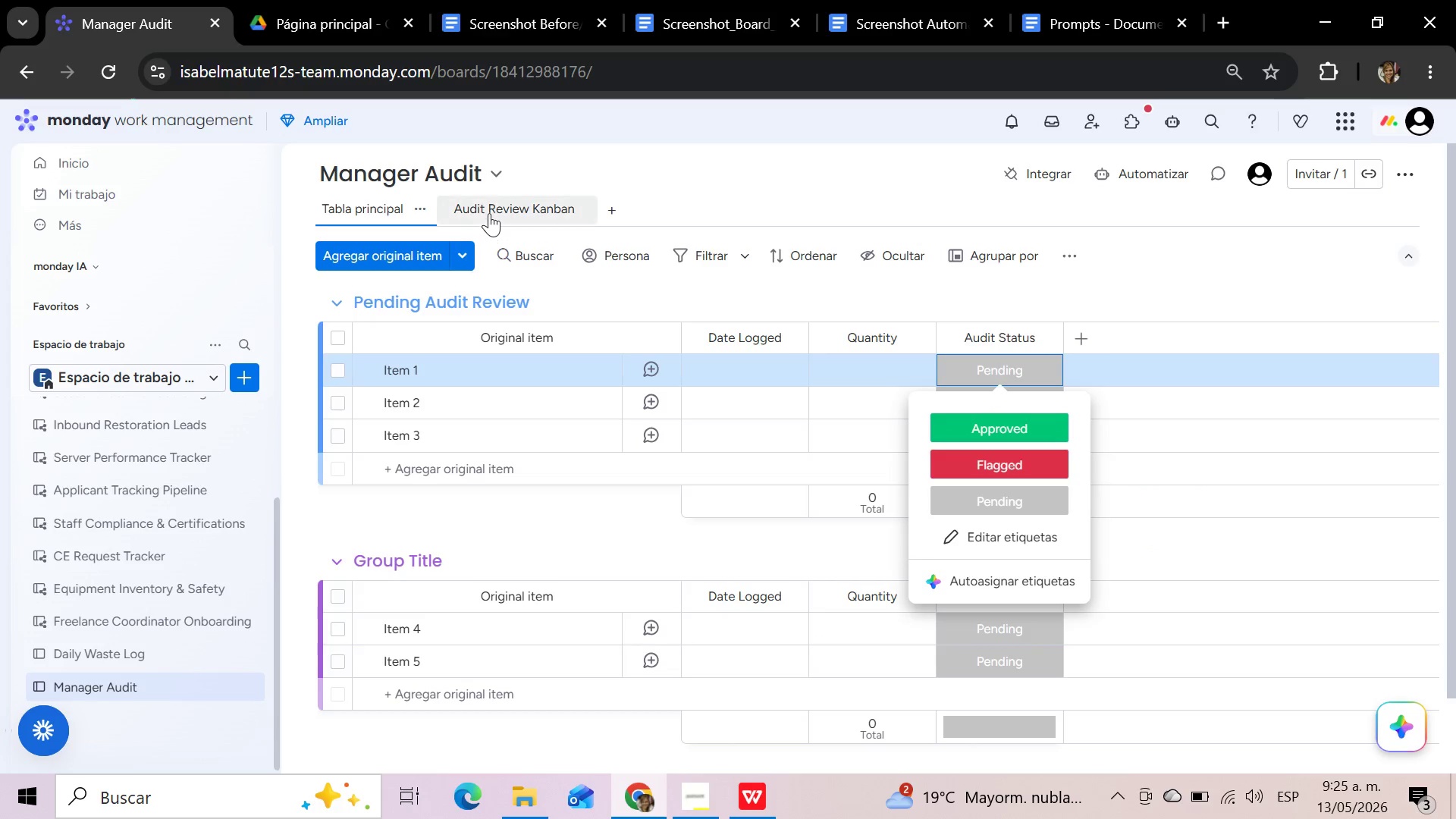 
left_click([489, 213])
 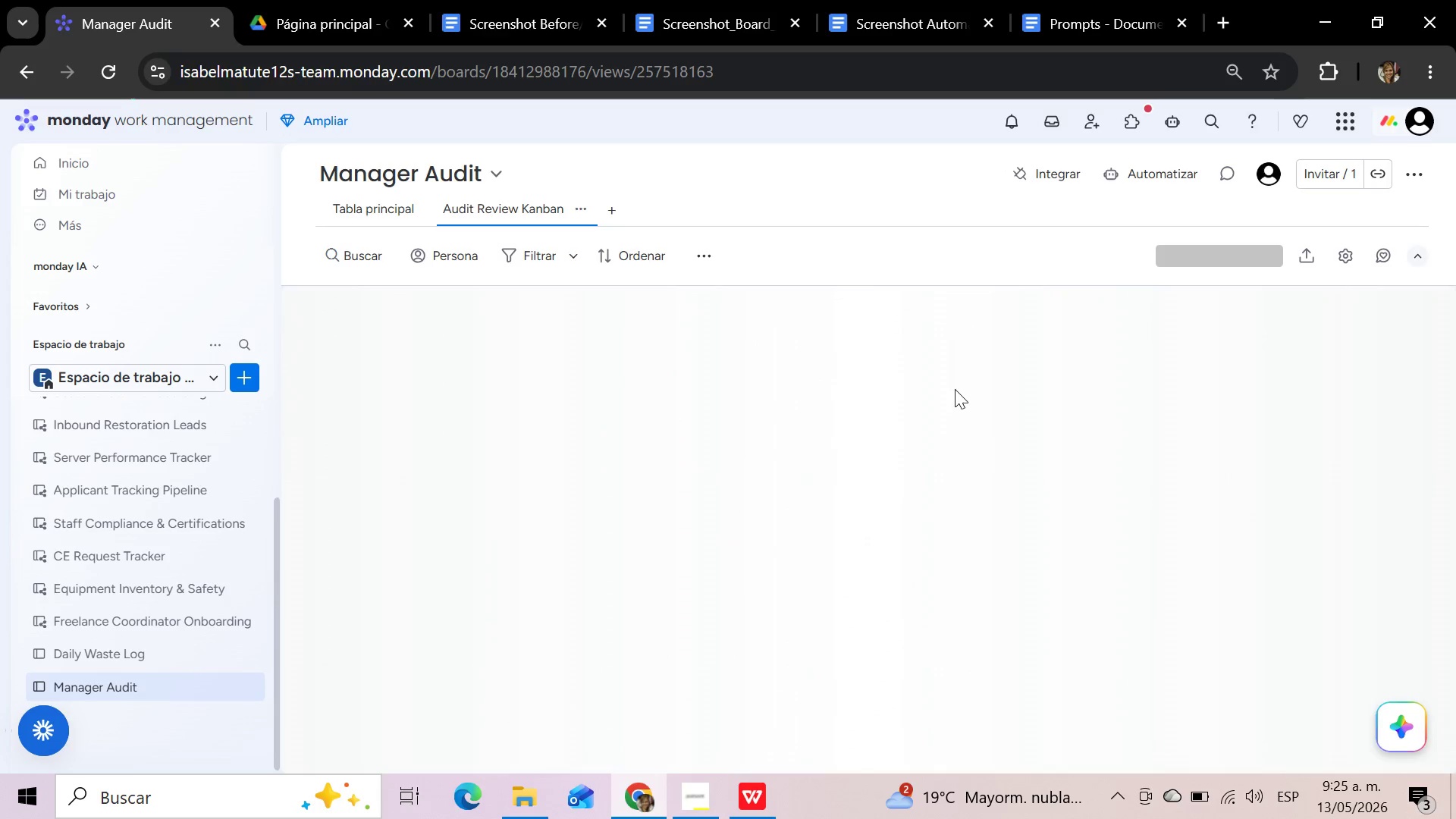 
mouse_move([1007, 432])
 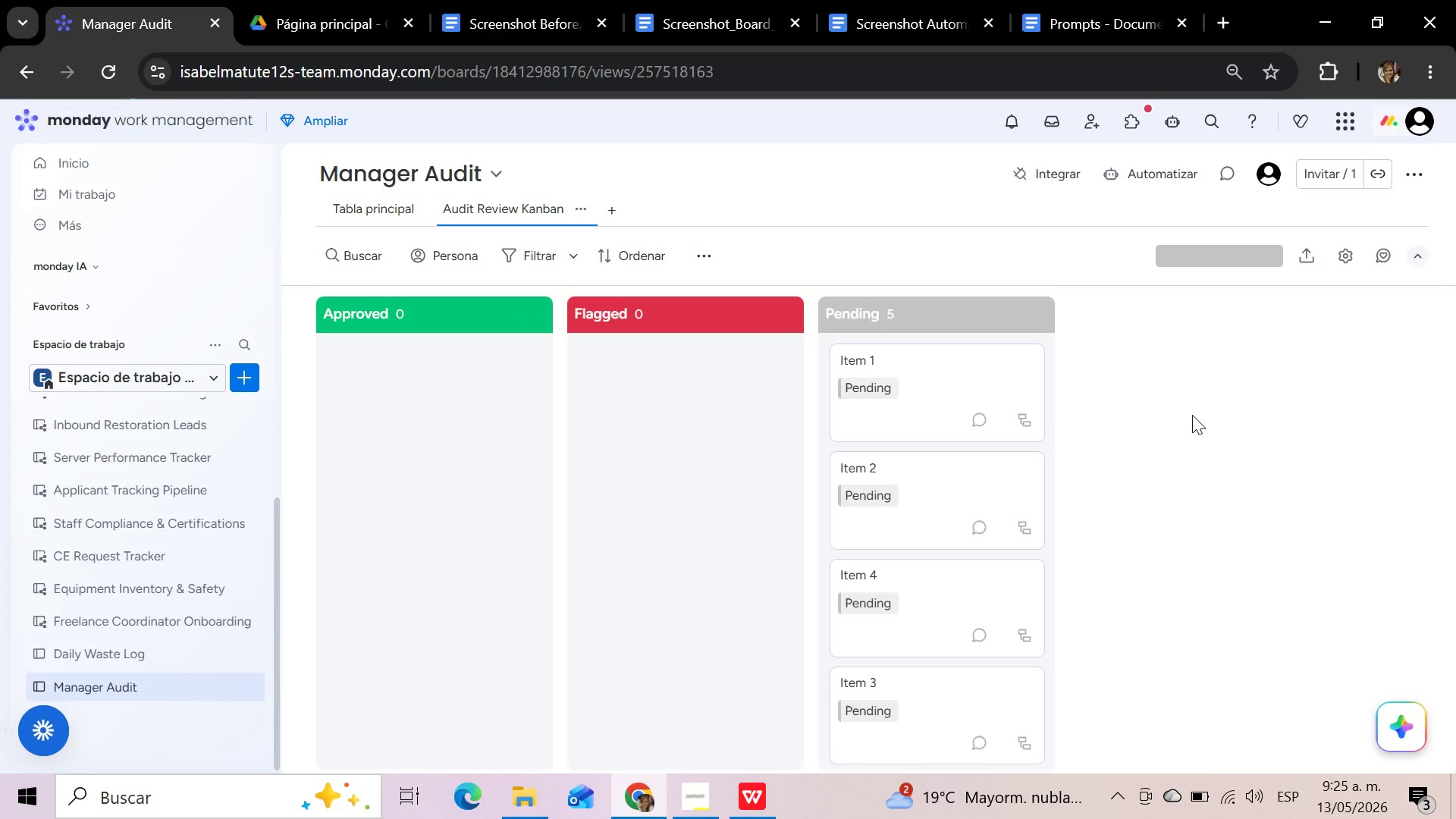 
wait(9.06)
 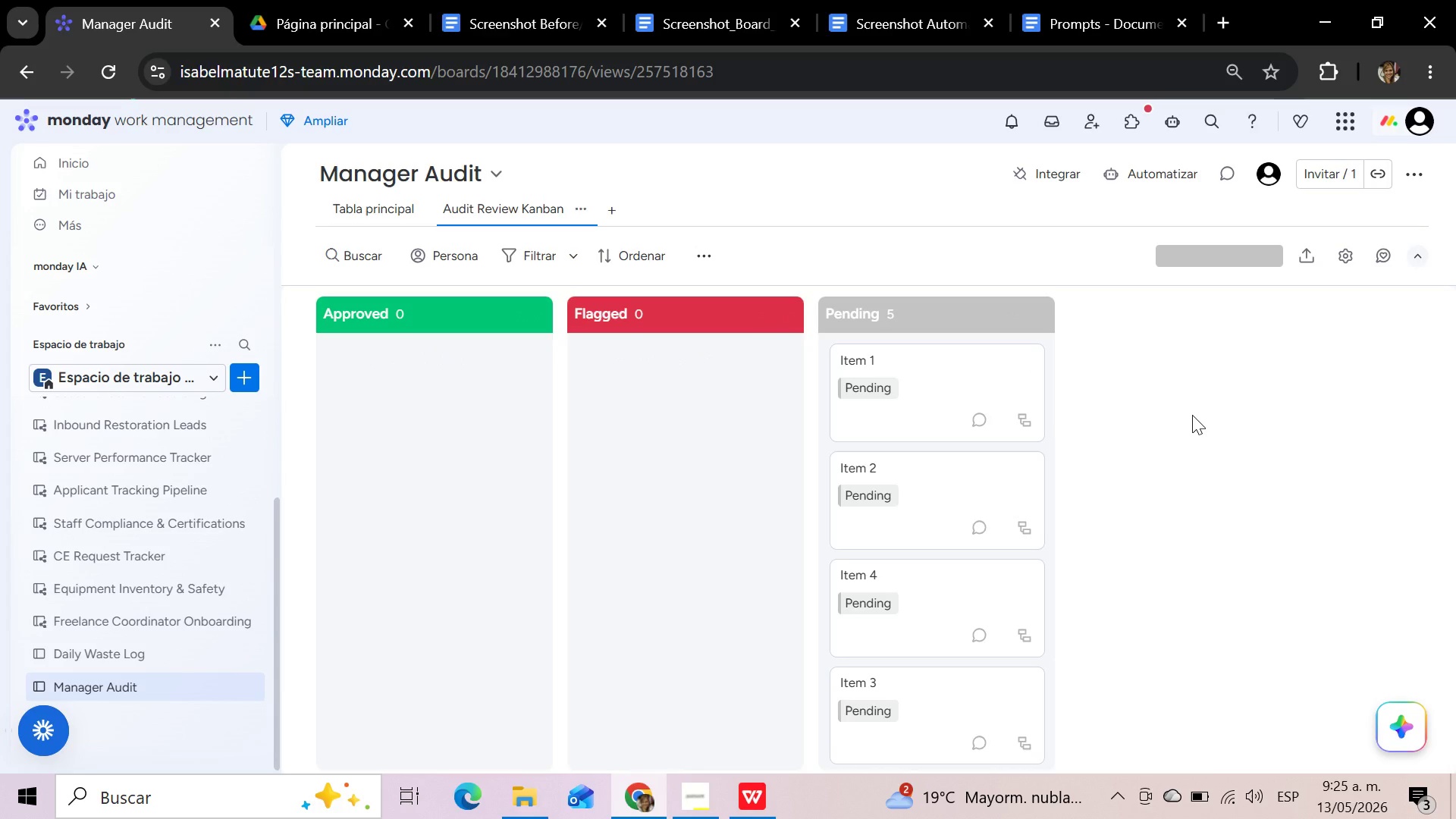 
left_click([698, 794])